 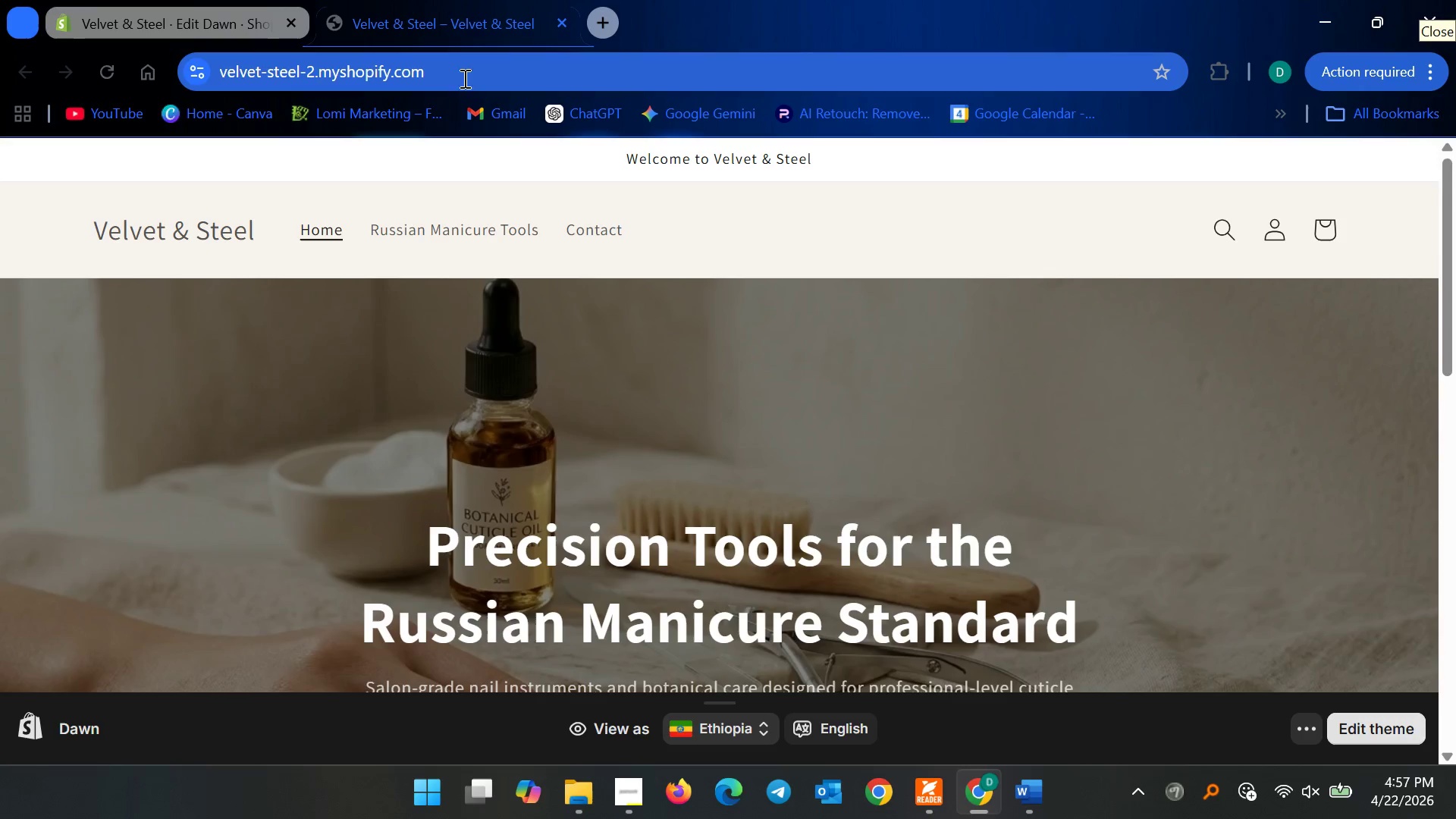 
left_click([466, 70])
 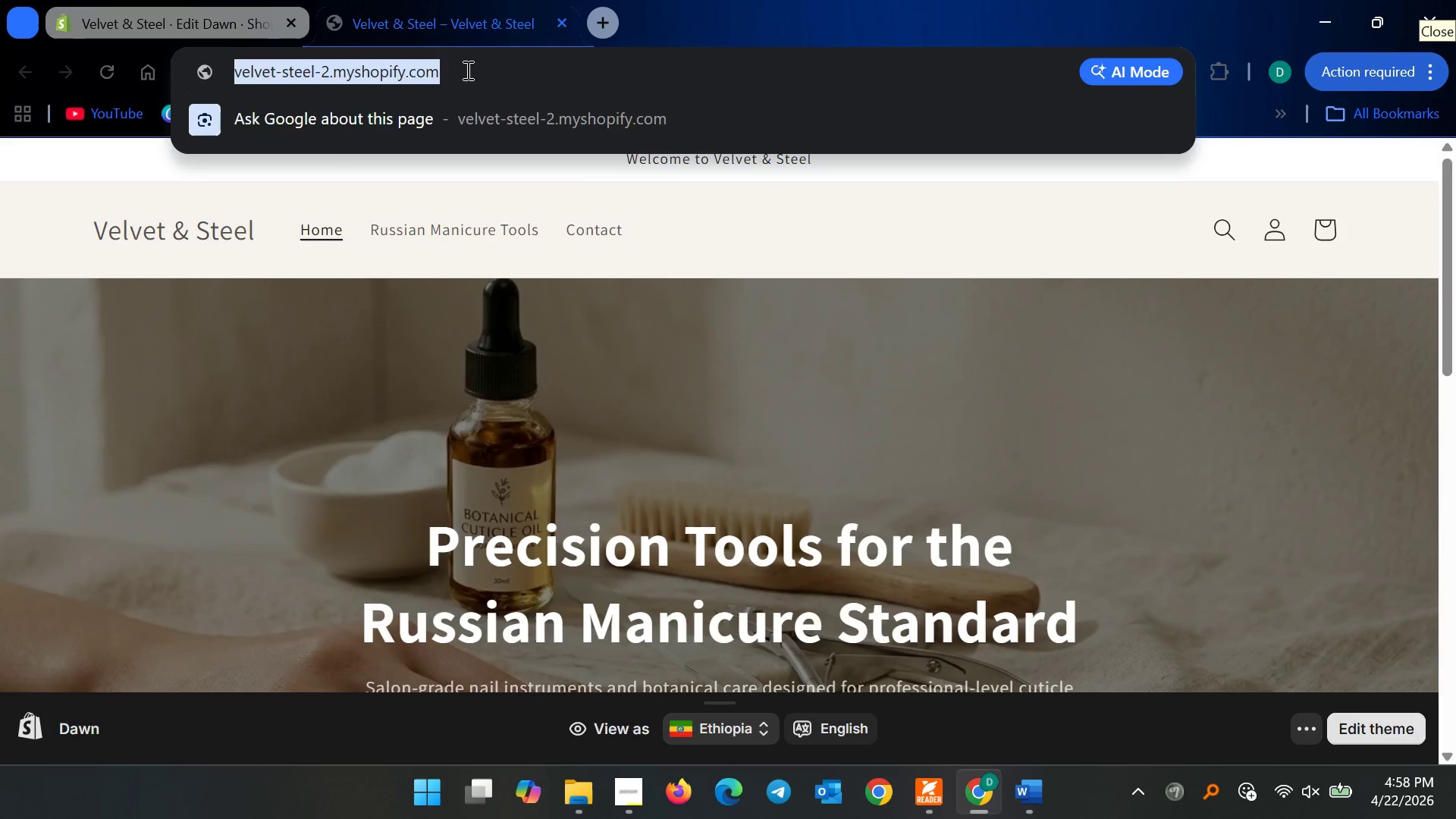 
key(Enter)
 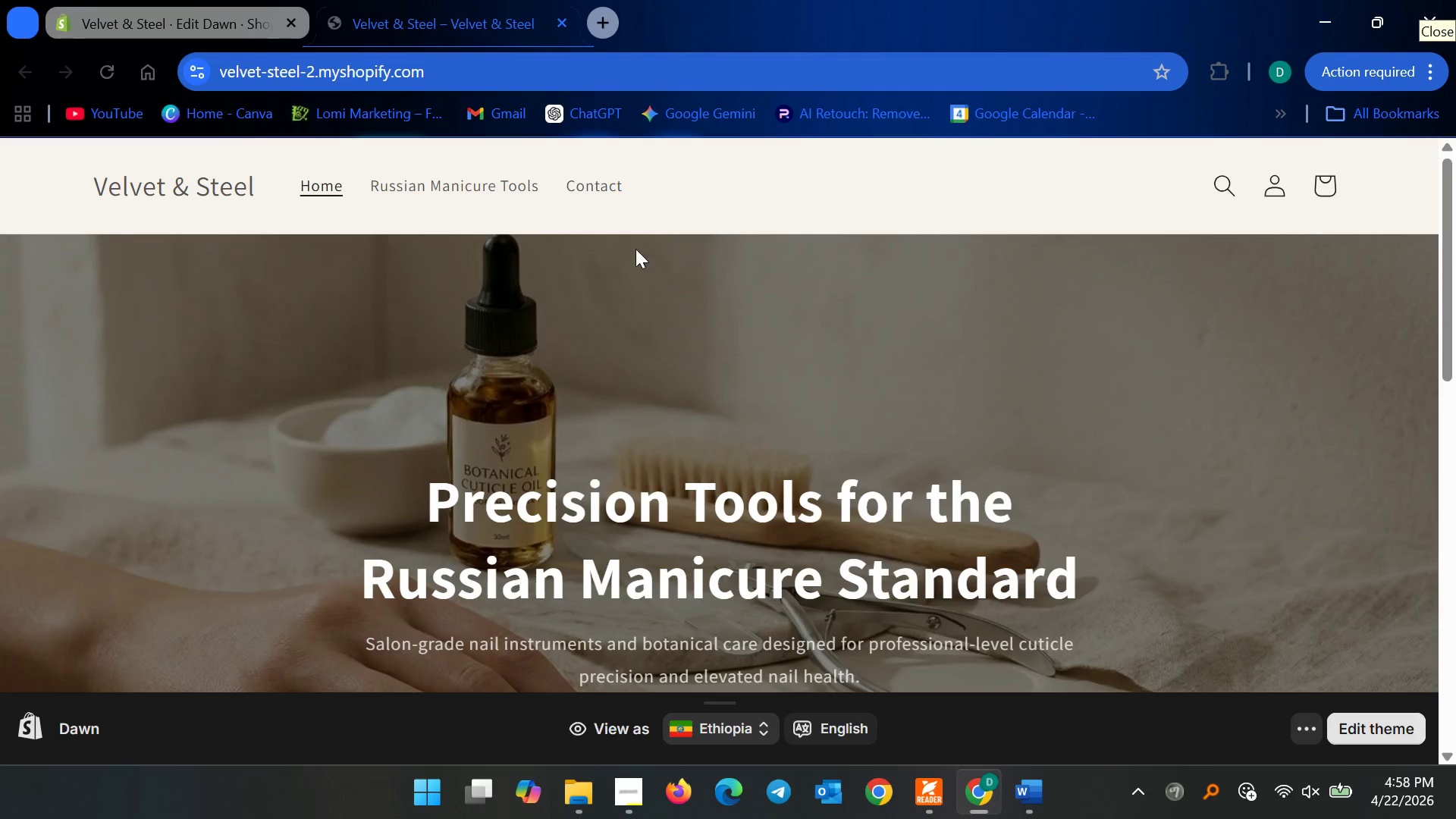 
scroll: coordinate [540, 321], scroll_direction: down, amount: 2.0
 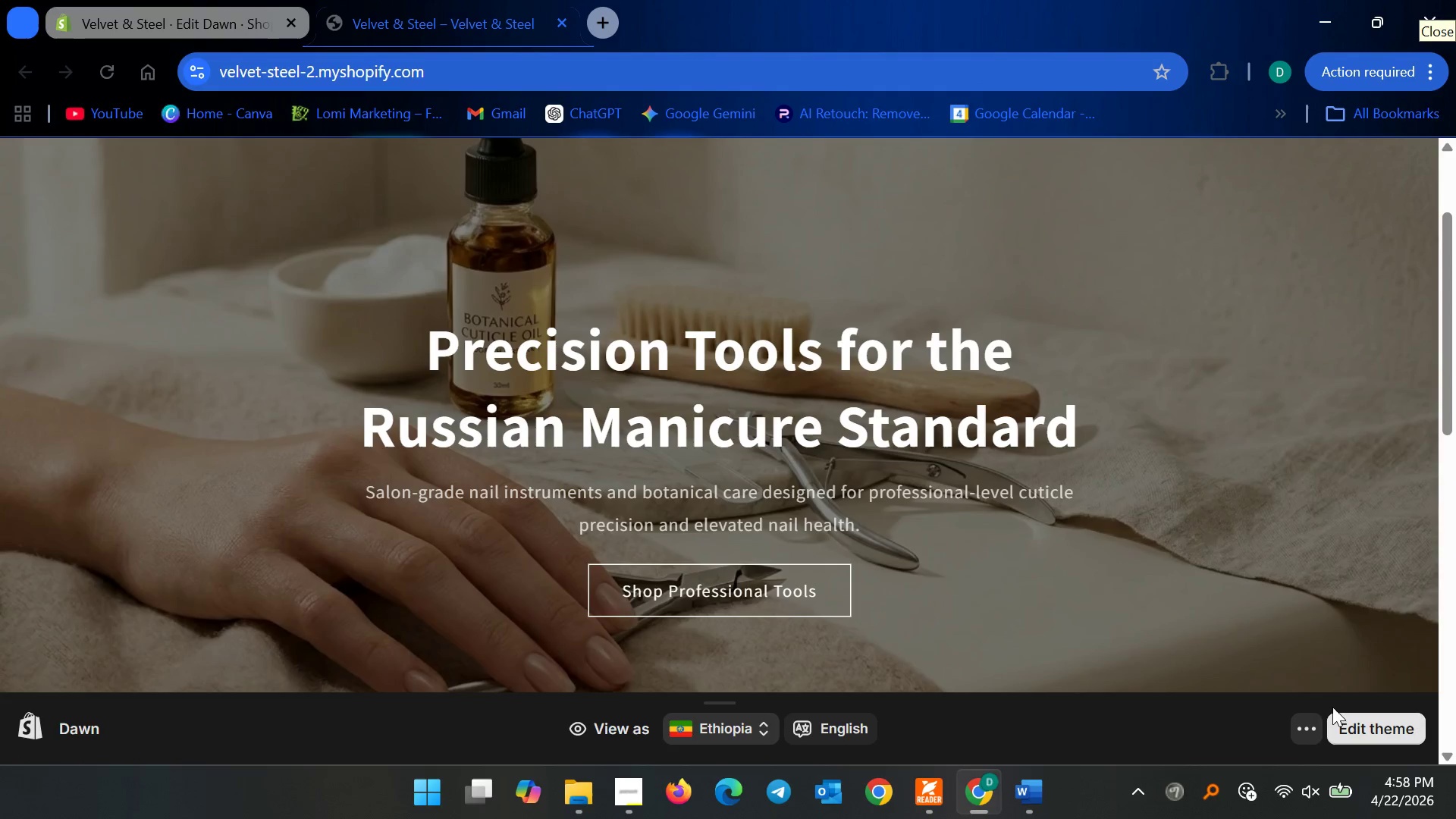 
left_click([1305, 724])
 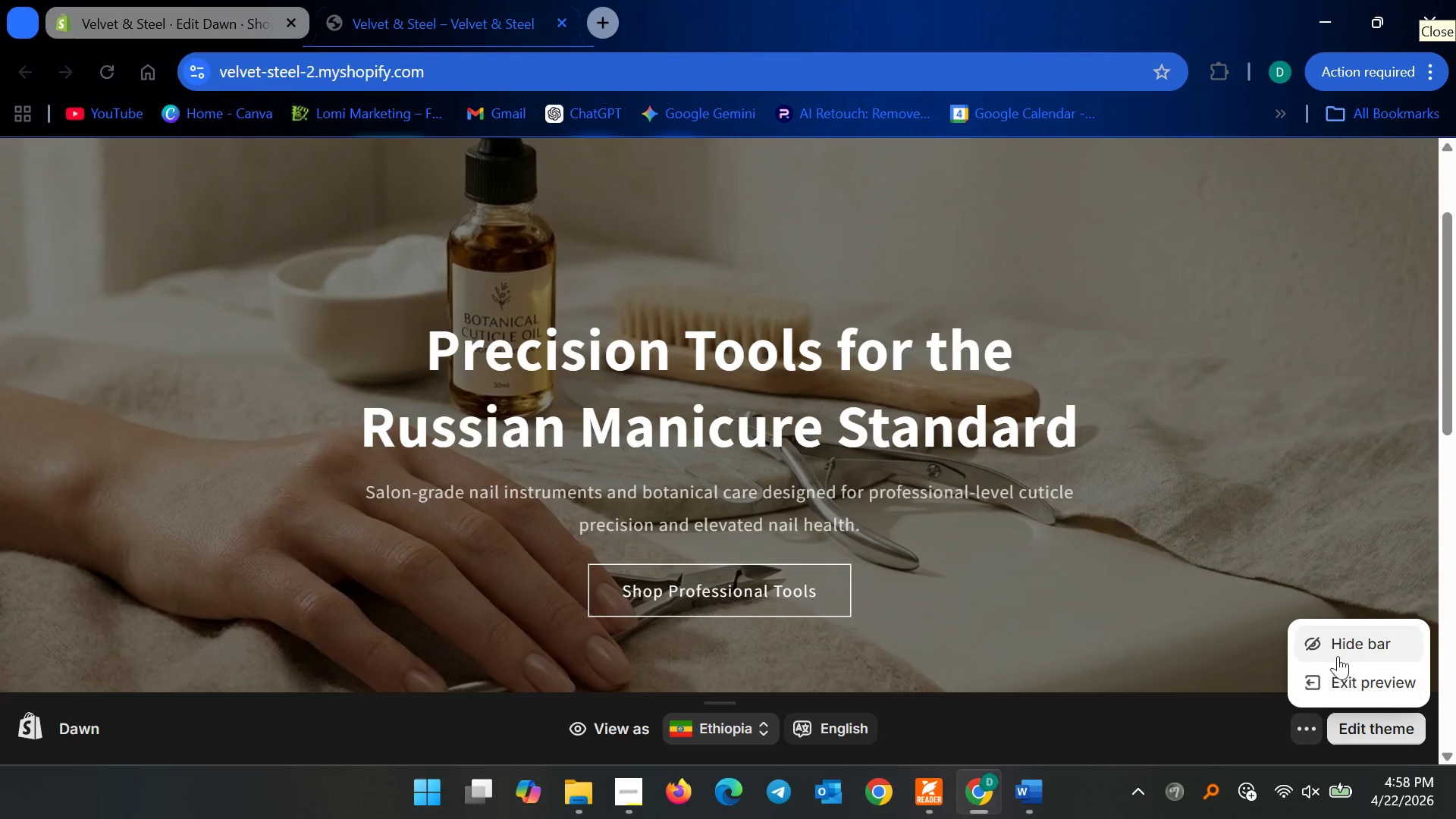 
left_click([1342, 648])
 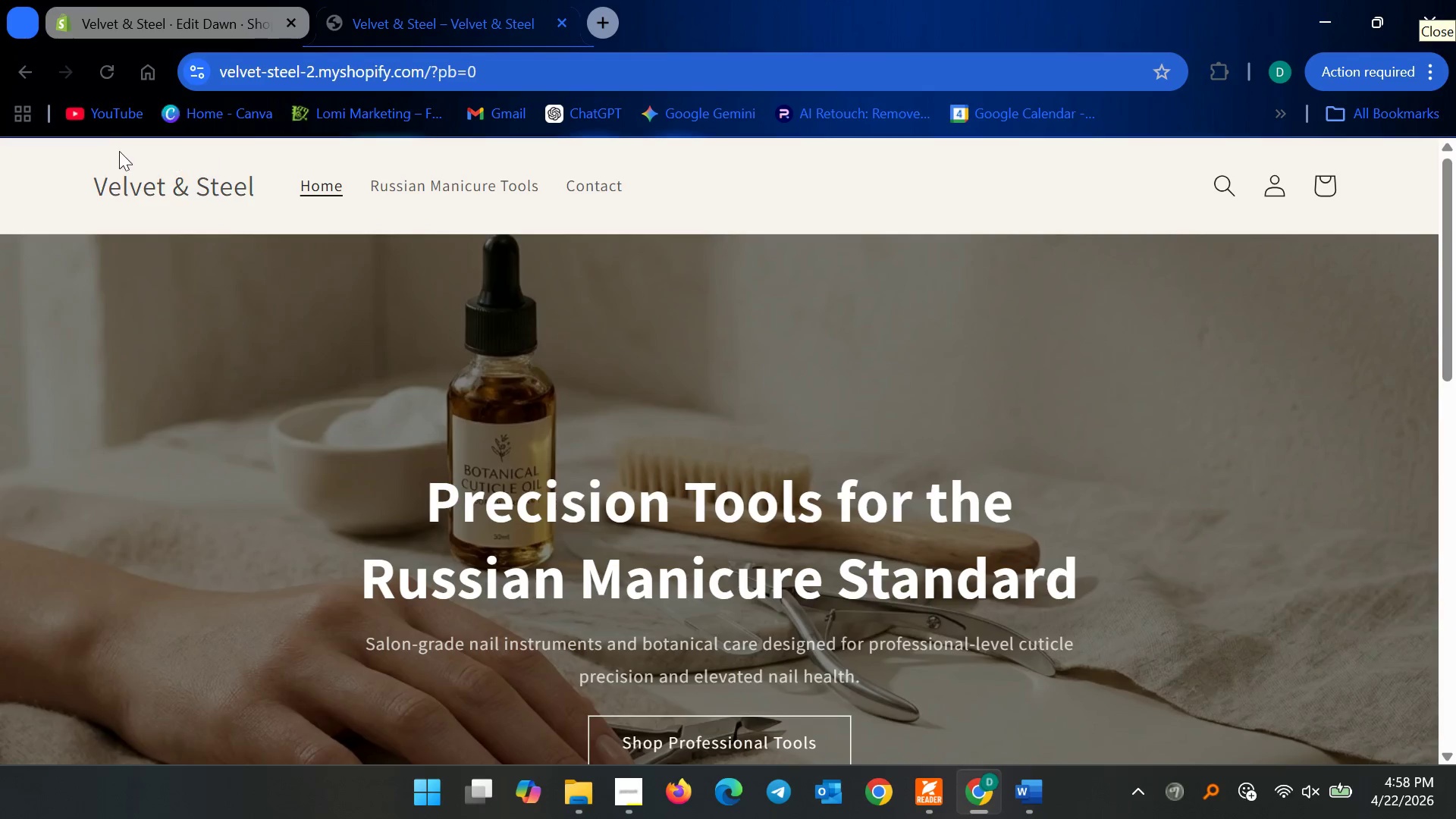 
scroll: coordinate [858, 406], scroll_direction: down, amount: 10.0
 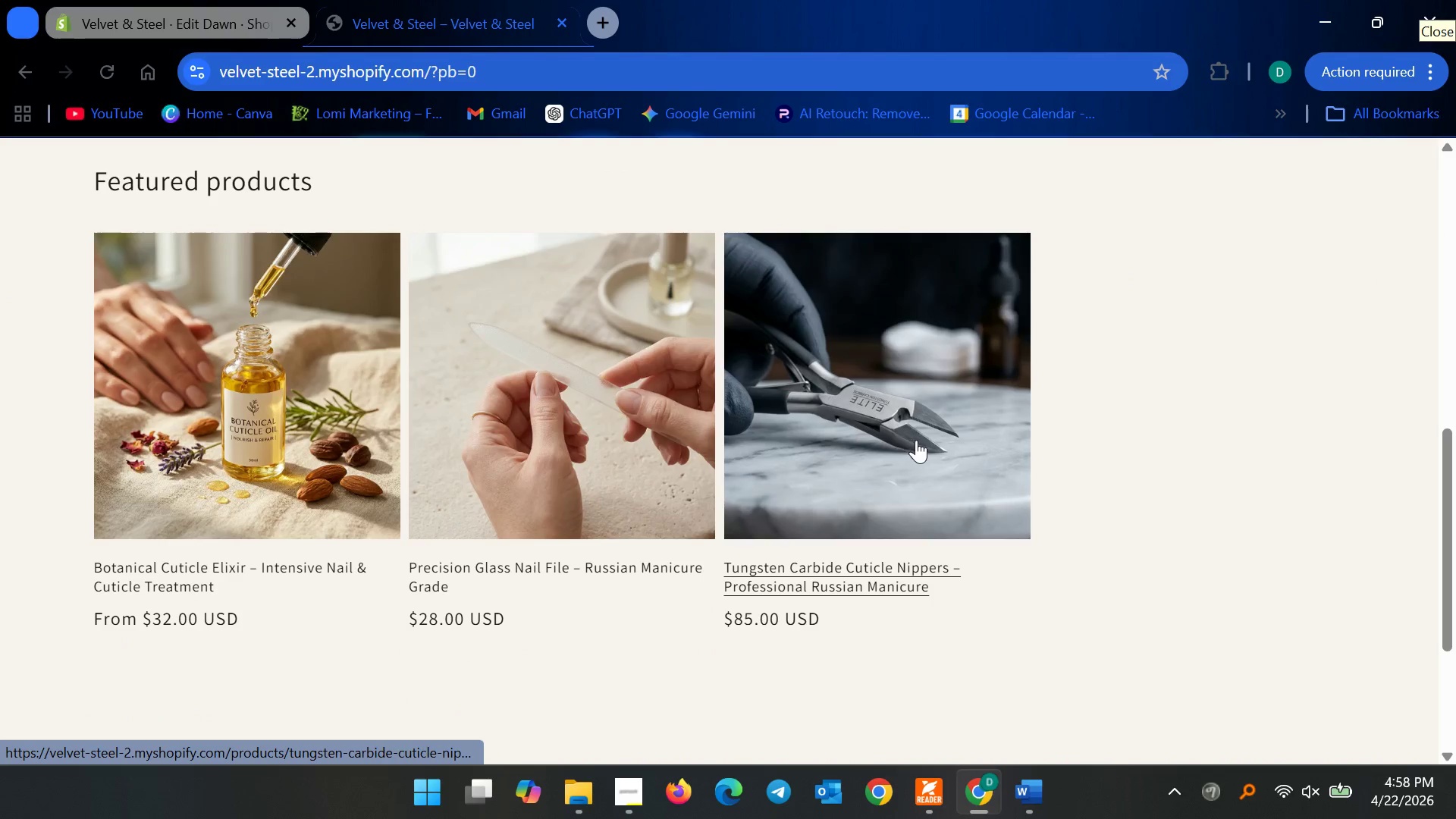 
scroll: coordinate [1070, 527], scroll_direction: up, amount: 10.0
 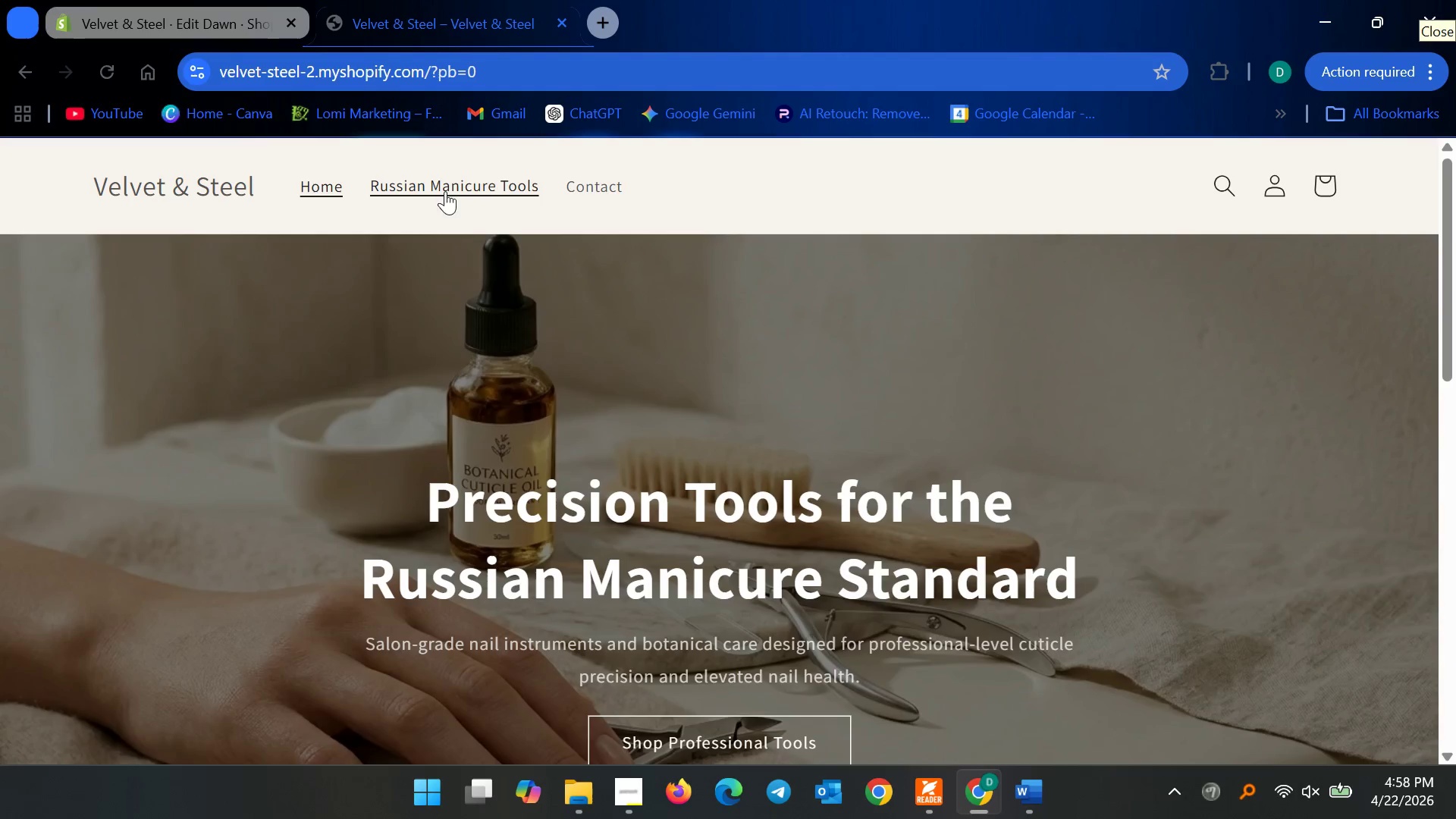 
left_click([438, 184])
 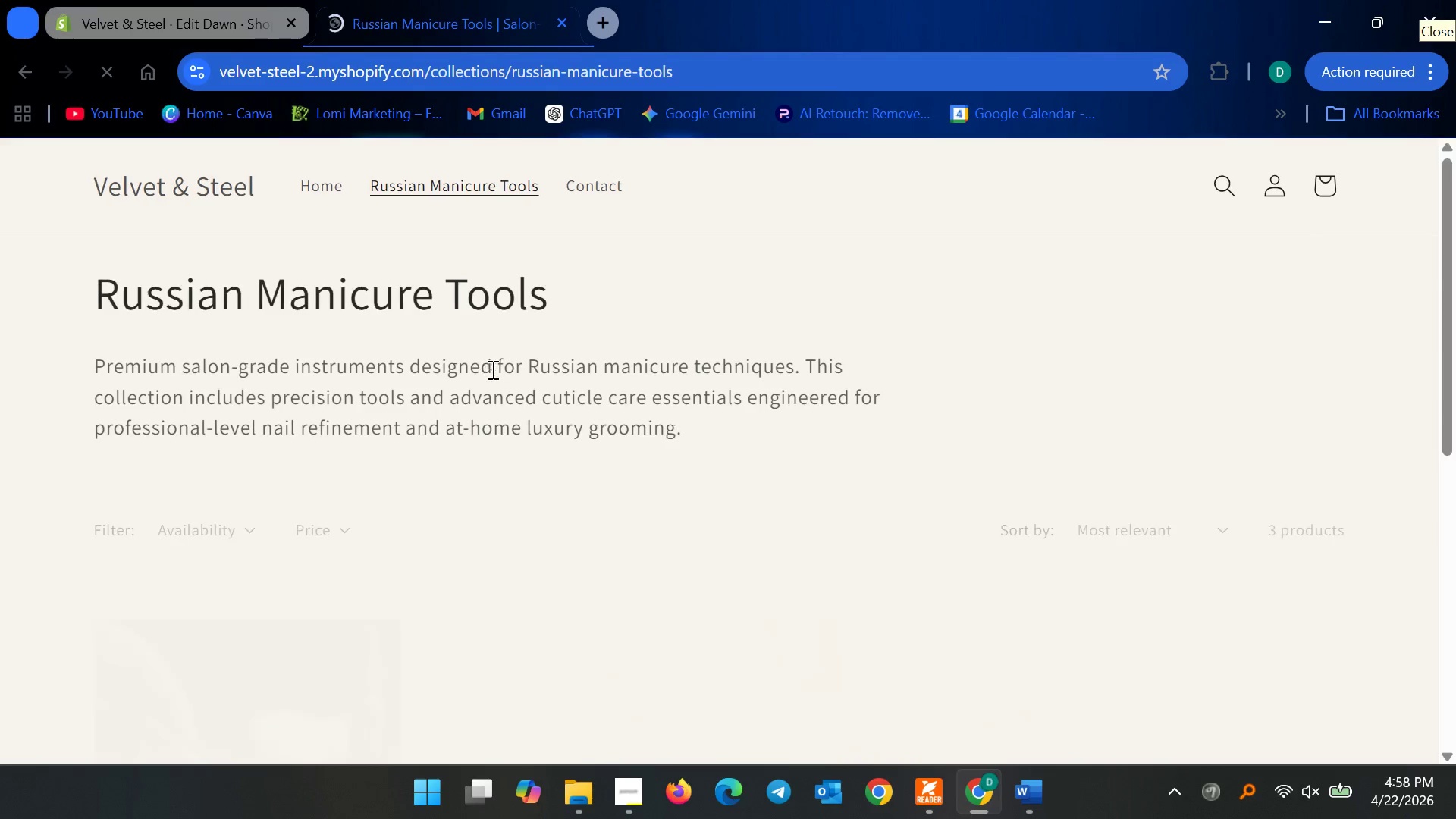 
scroll: coordinate [383, 368], scroll_direction: down, amount: 4.0
 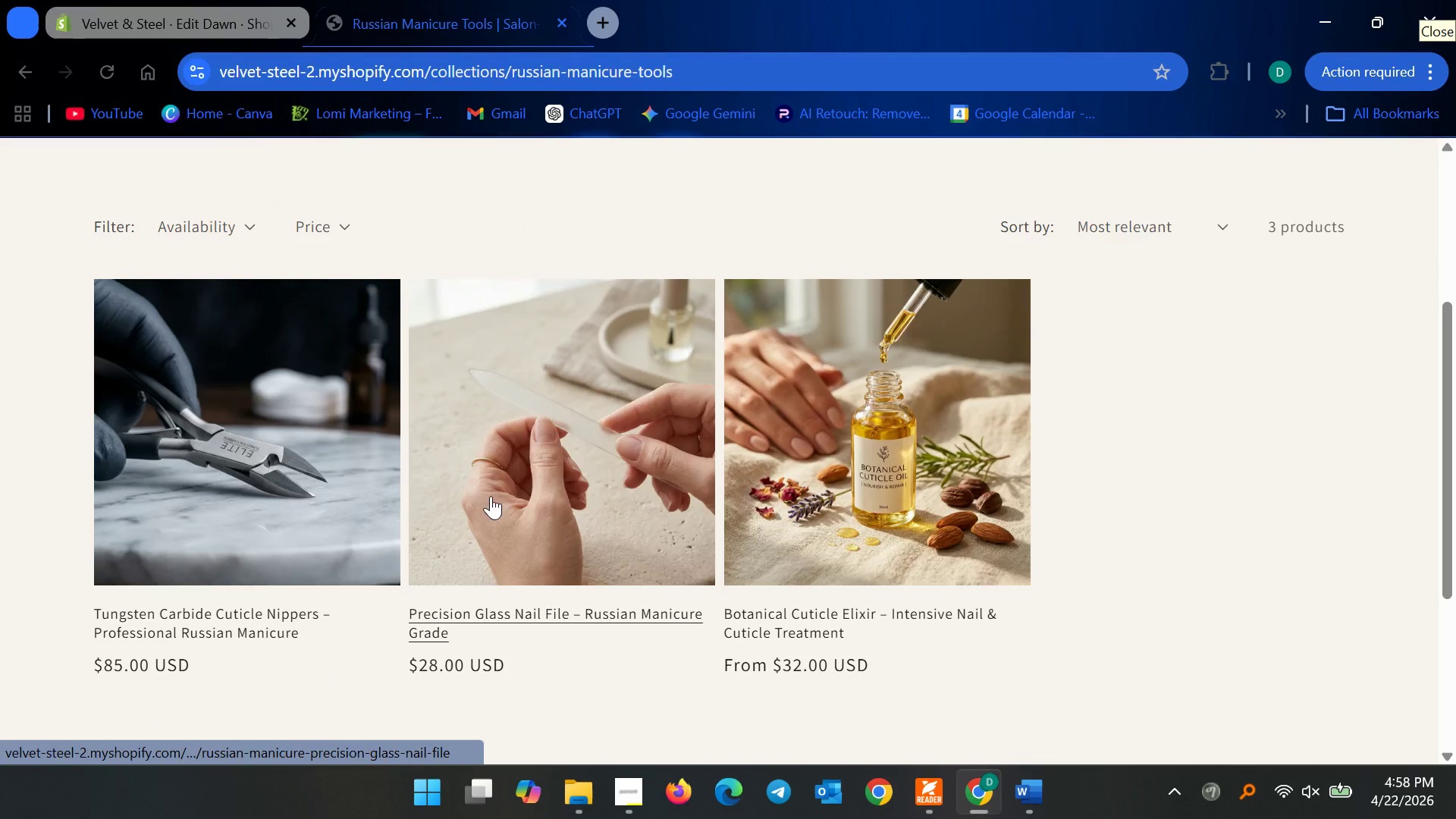 
left_click([271, 470])
 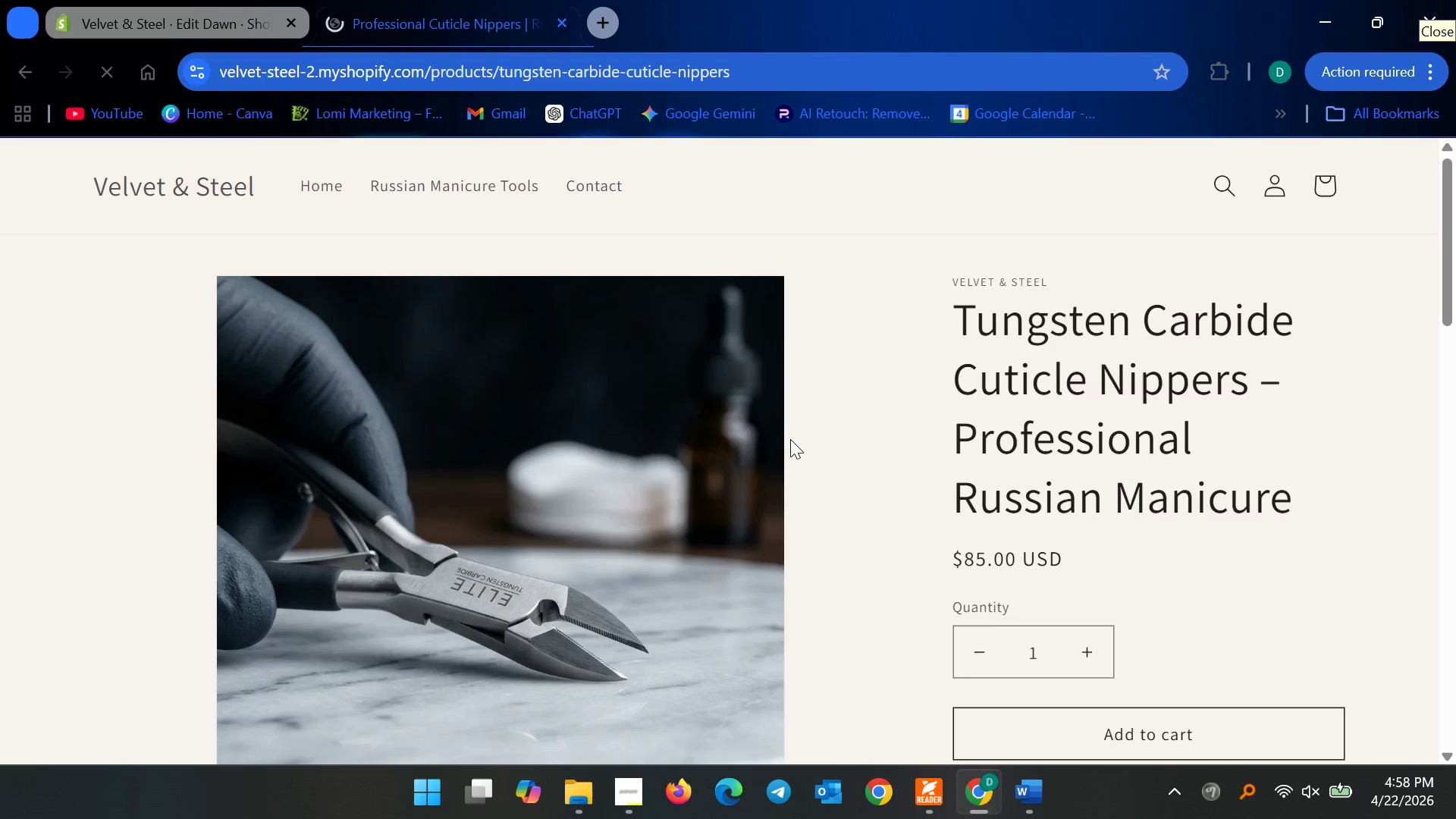 
scroll: coordinate [780, 538], scroll_direction: down, amount: 31.0
 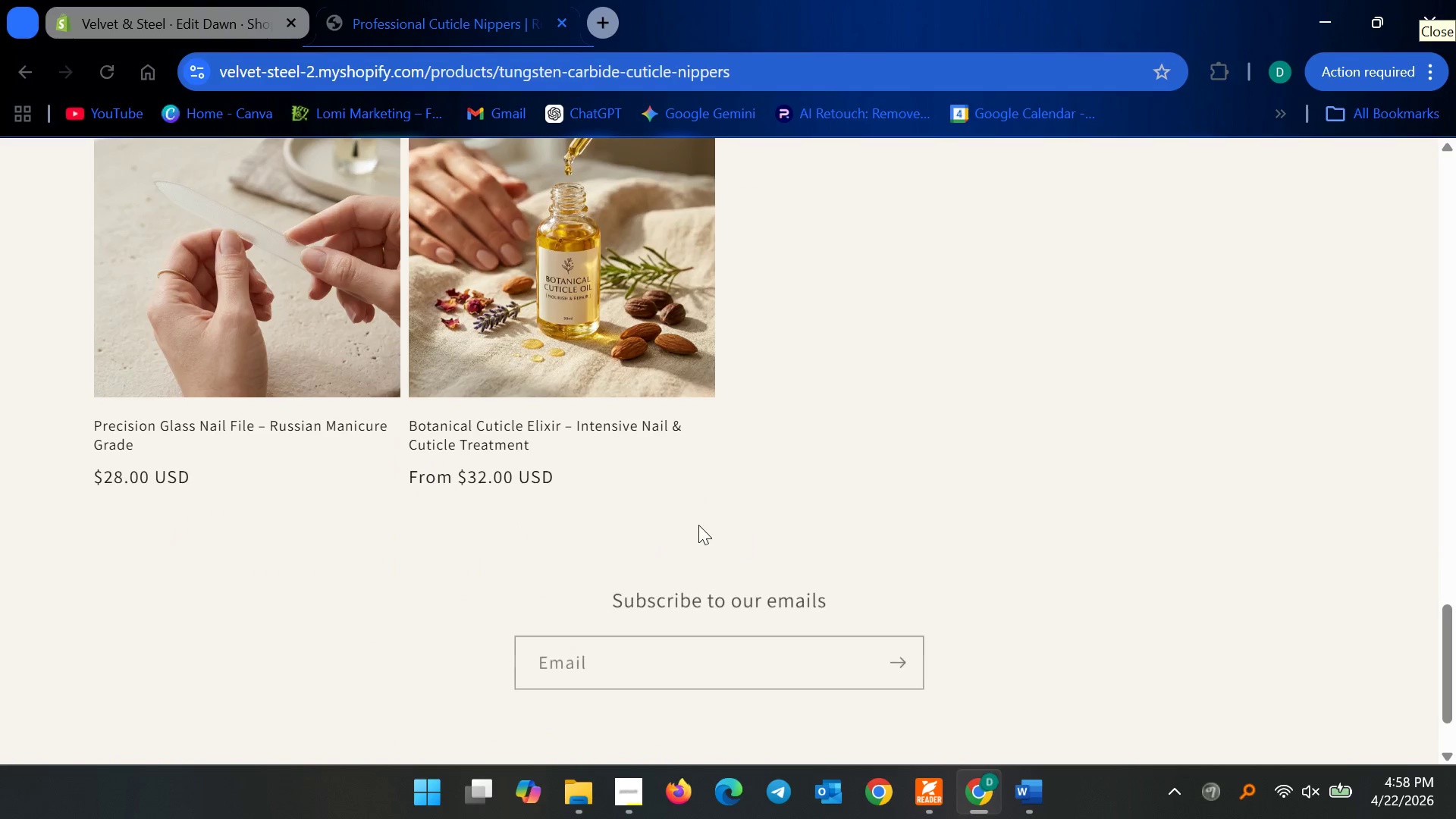 
scroll: coordinate [658, 519], scroll_direction: up, amount: 39.0
 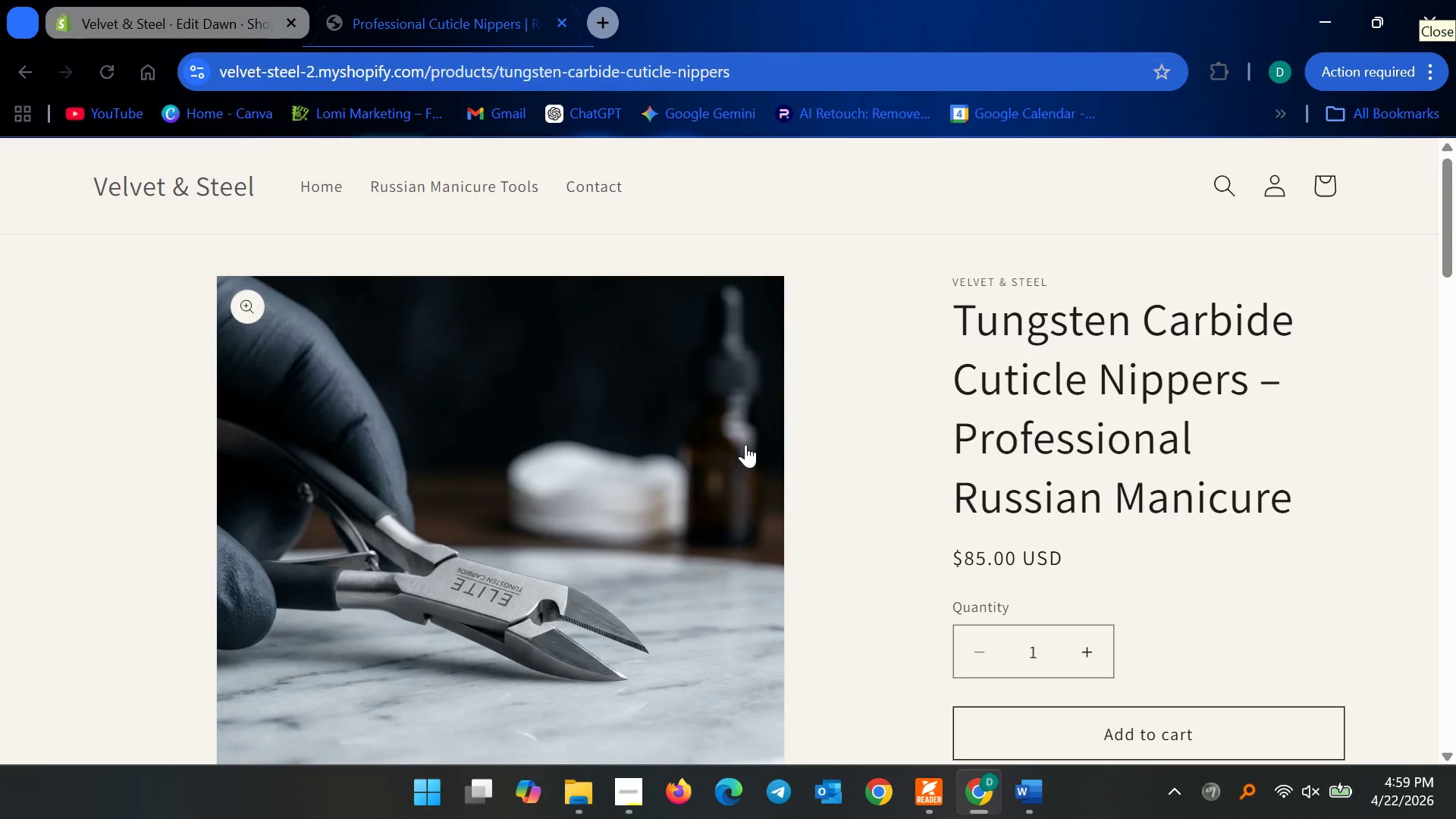 
wait(32.77)
 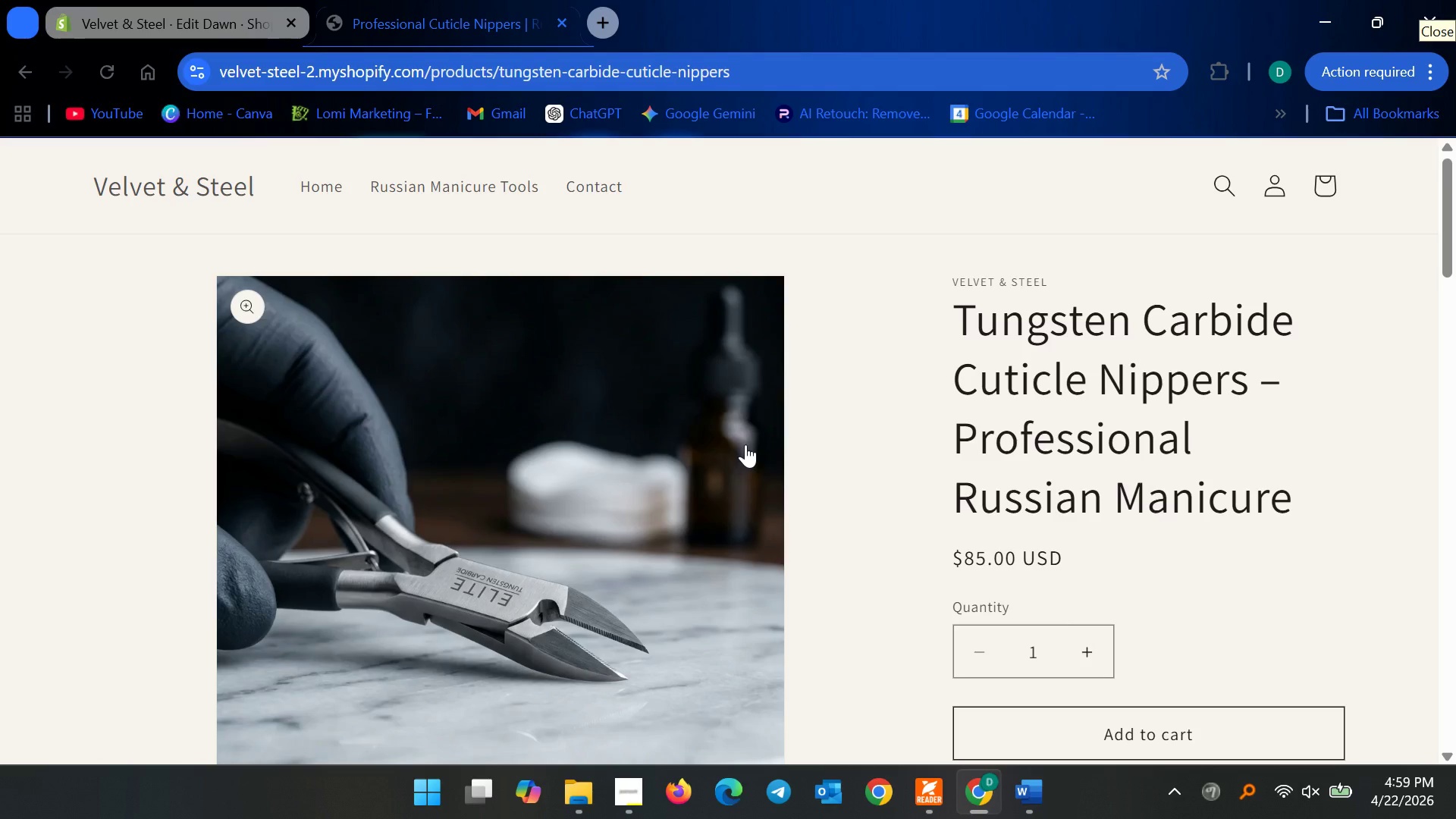 
left_click([107, 17])
 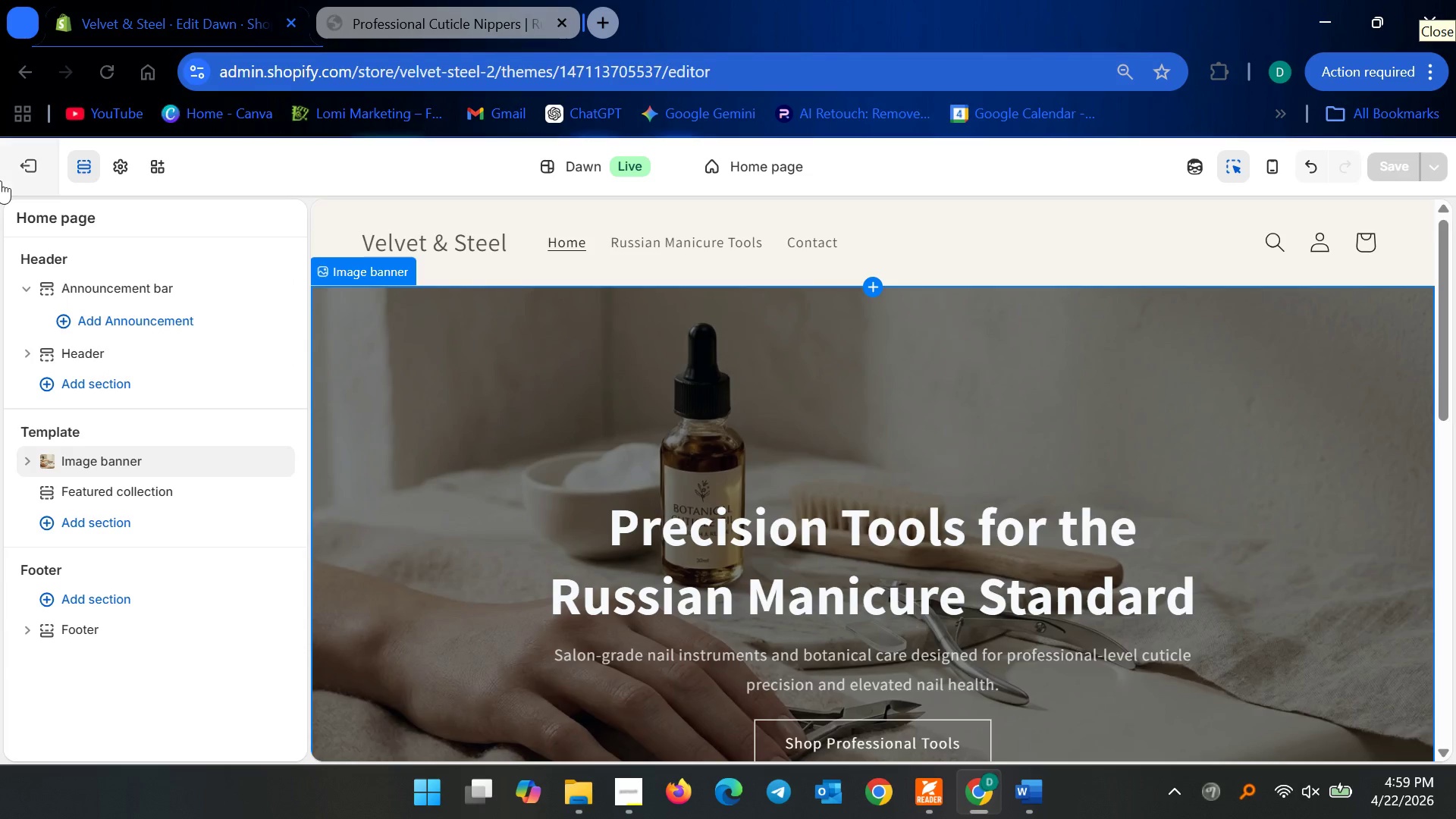 
left_click([17, 167])
 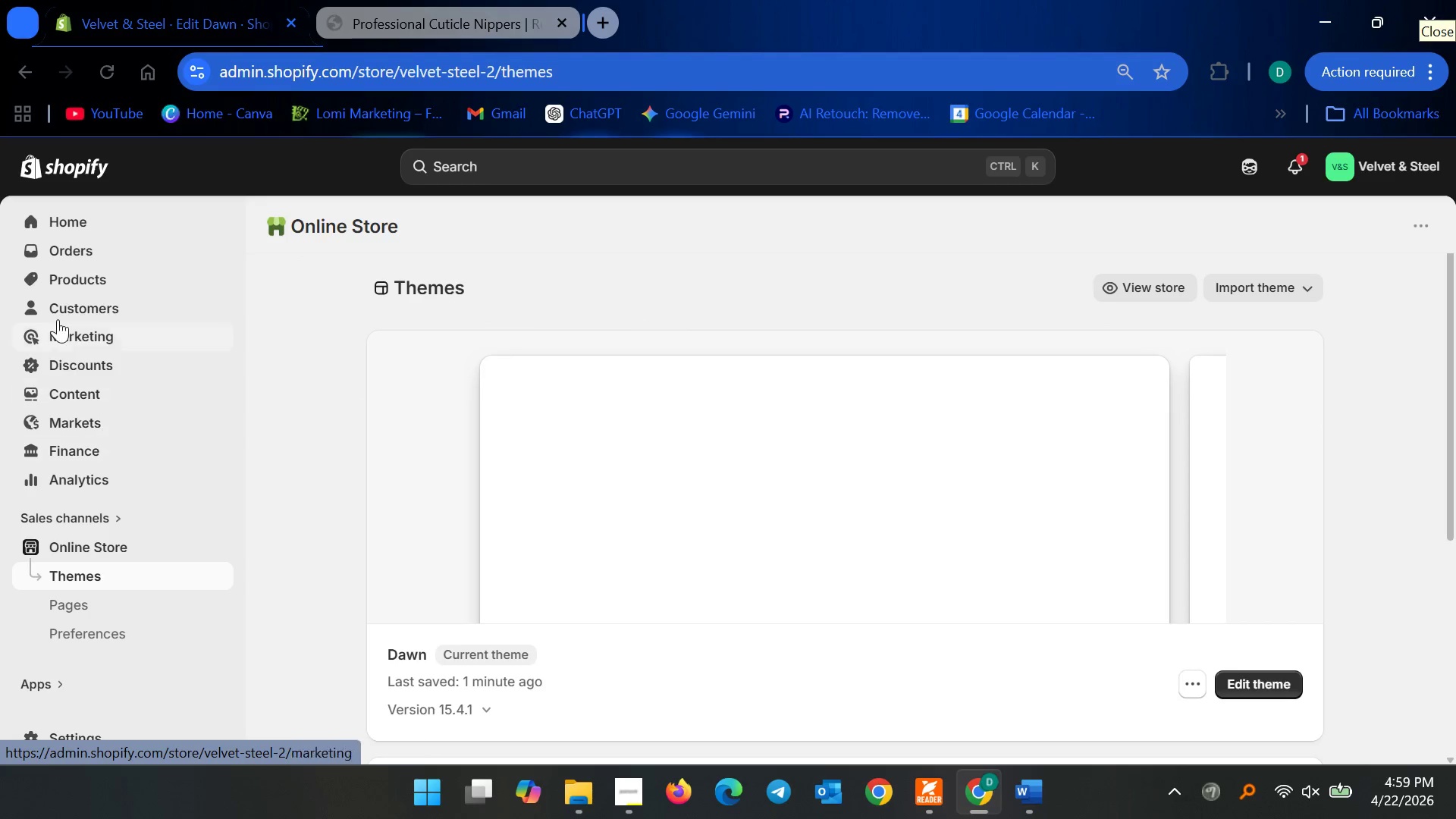 
left_click([60, 284])
 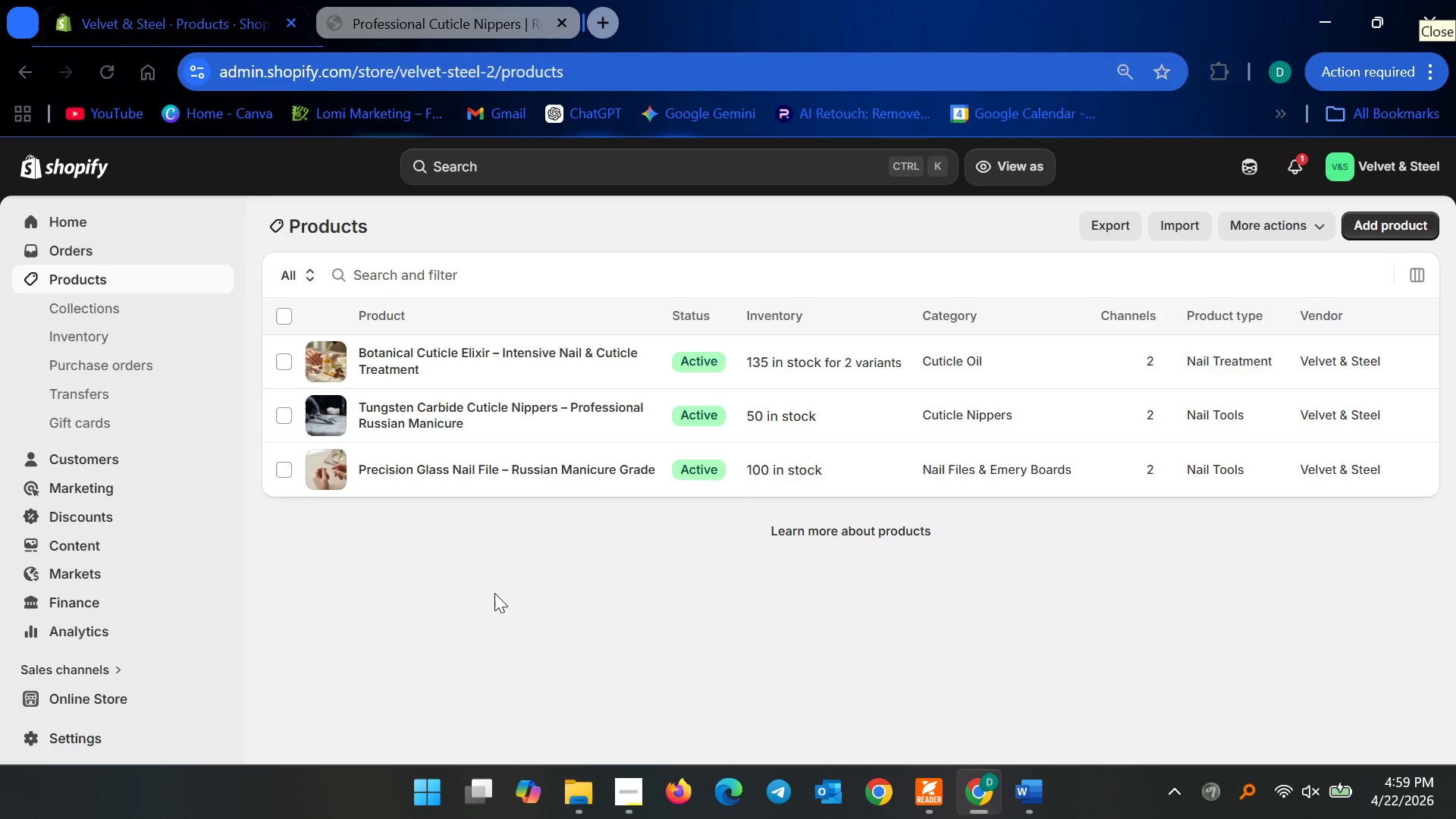 
wait(40.2)
 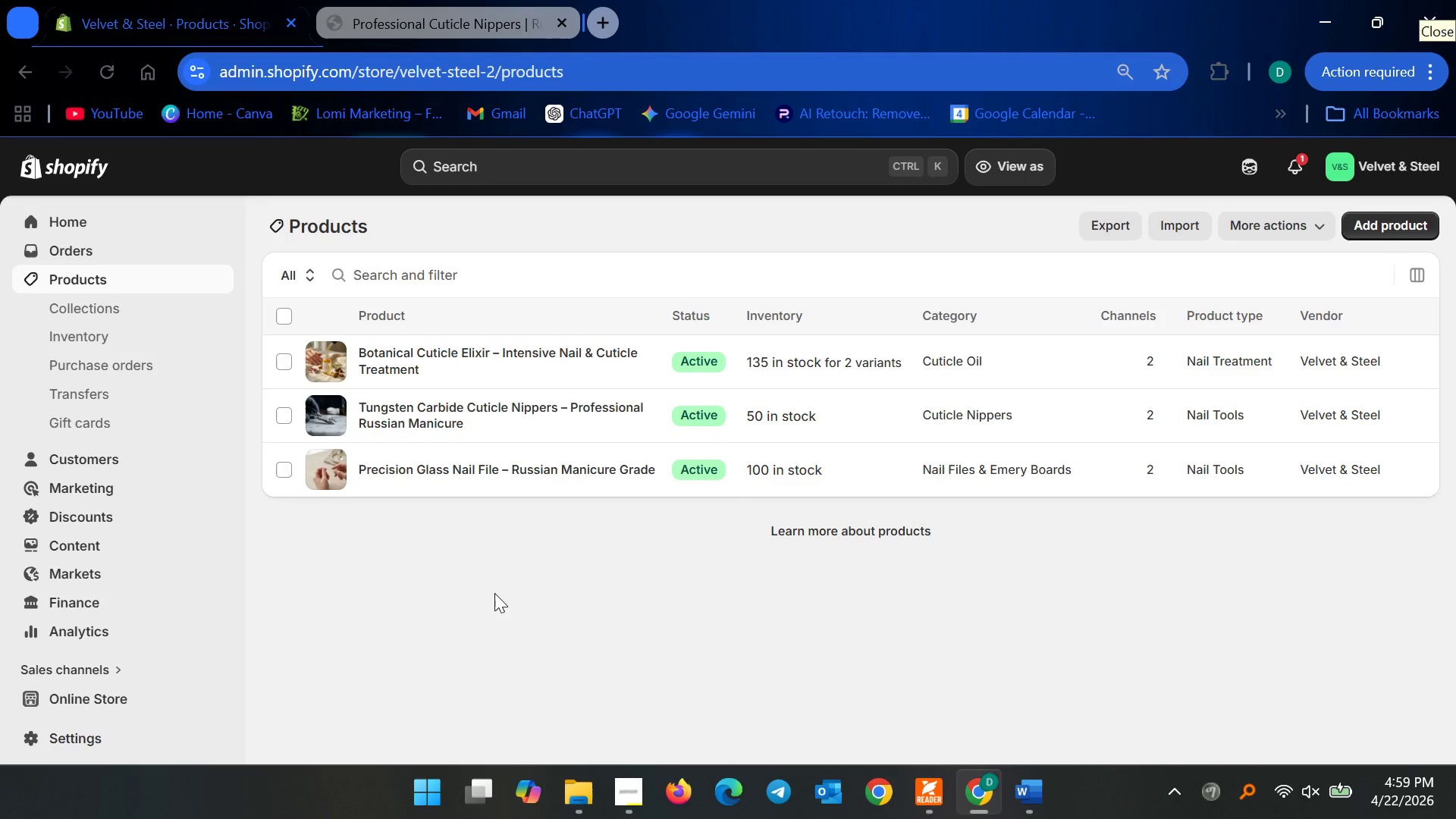 
left_click([394, 472])
 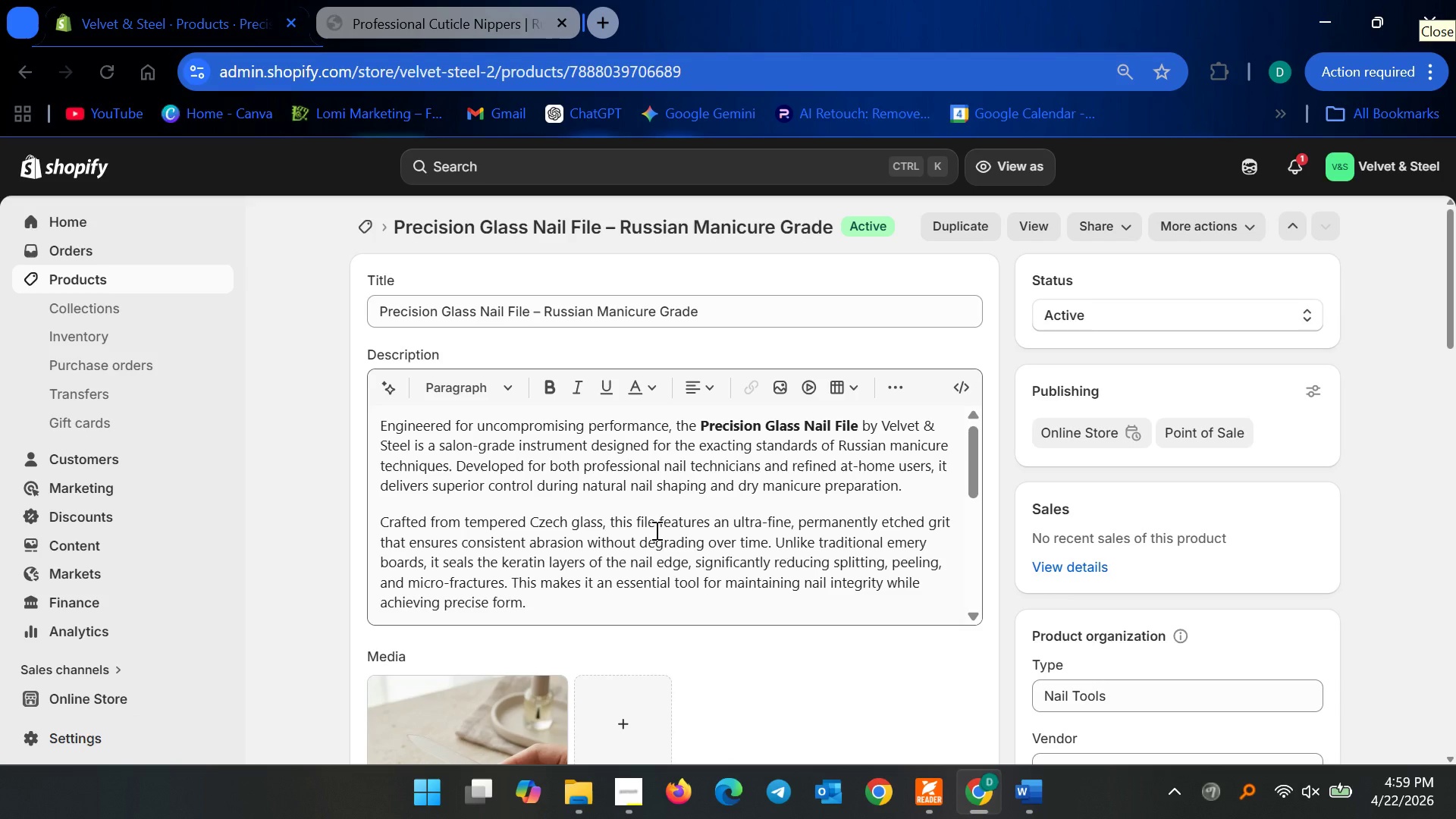 
wait(6.95)
 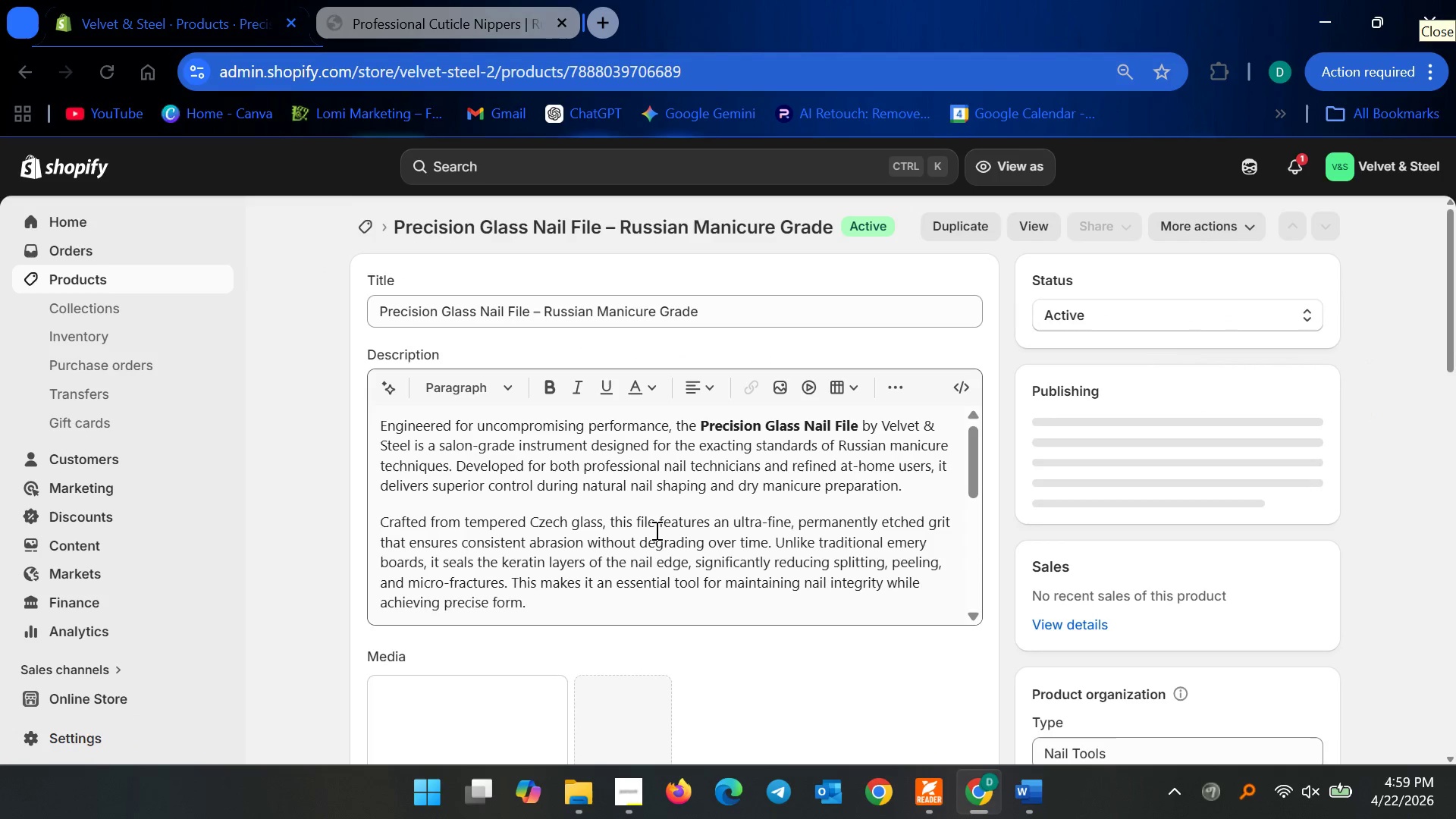 
scroll: coordinate [551, 613], scroll_direction: down, amount: 13.0
 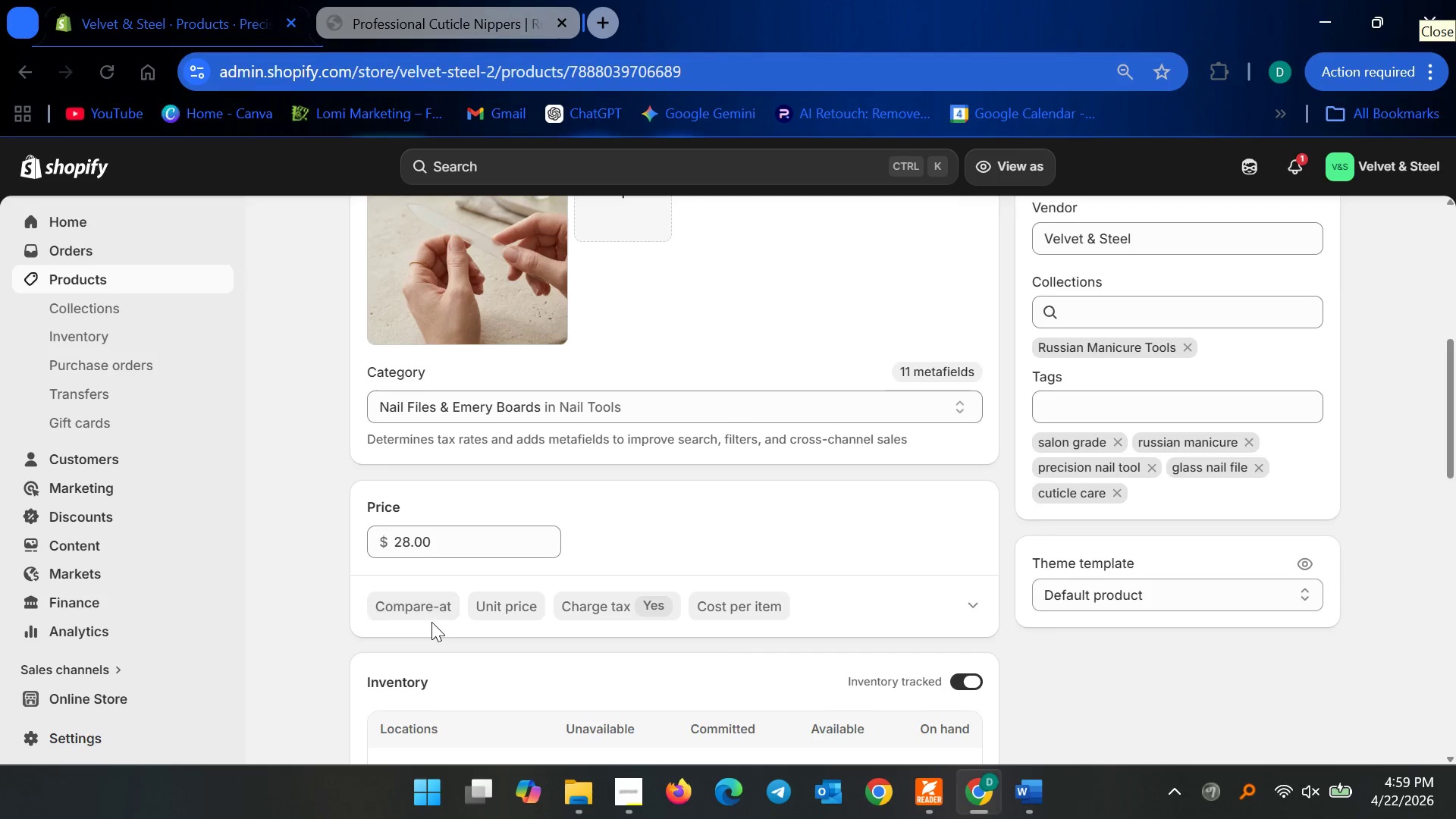 
double_click([428, 601])
 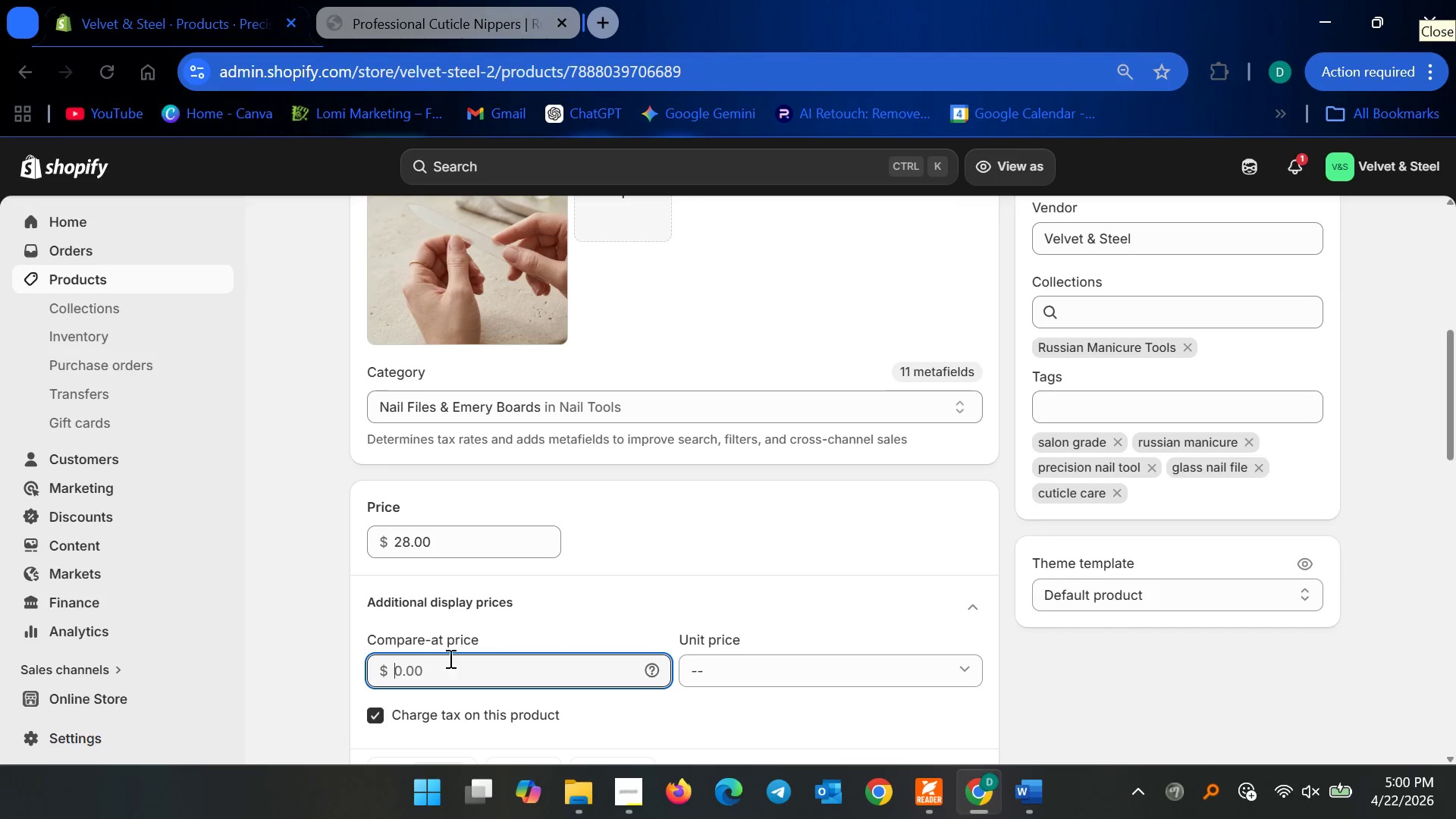 
left_click([453, 665])
 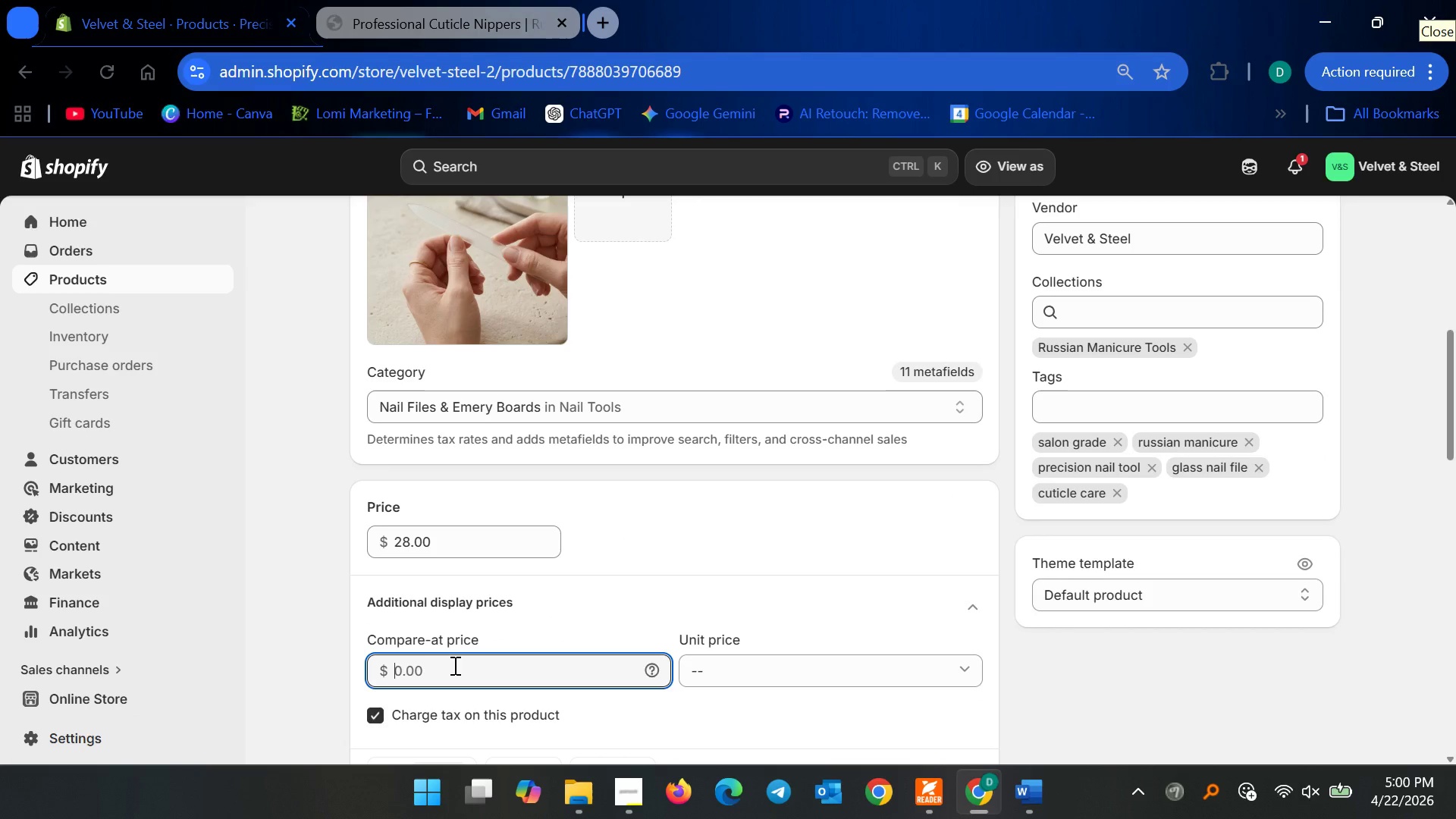 
type(39)
key(Backspace)
type(8)
 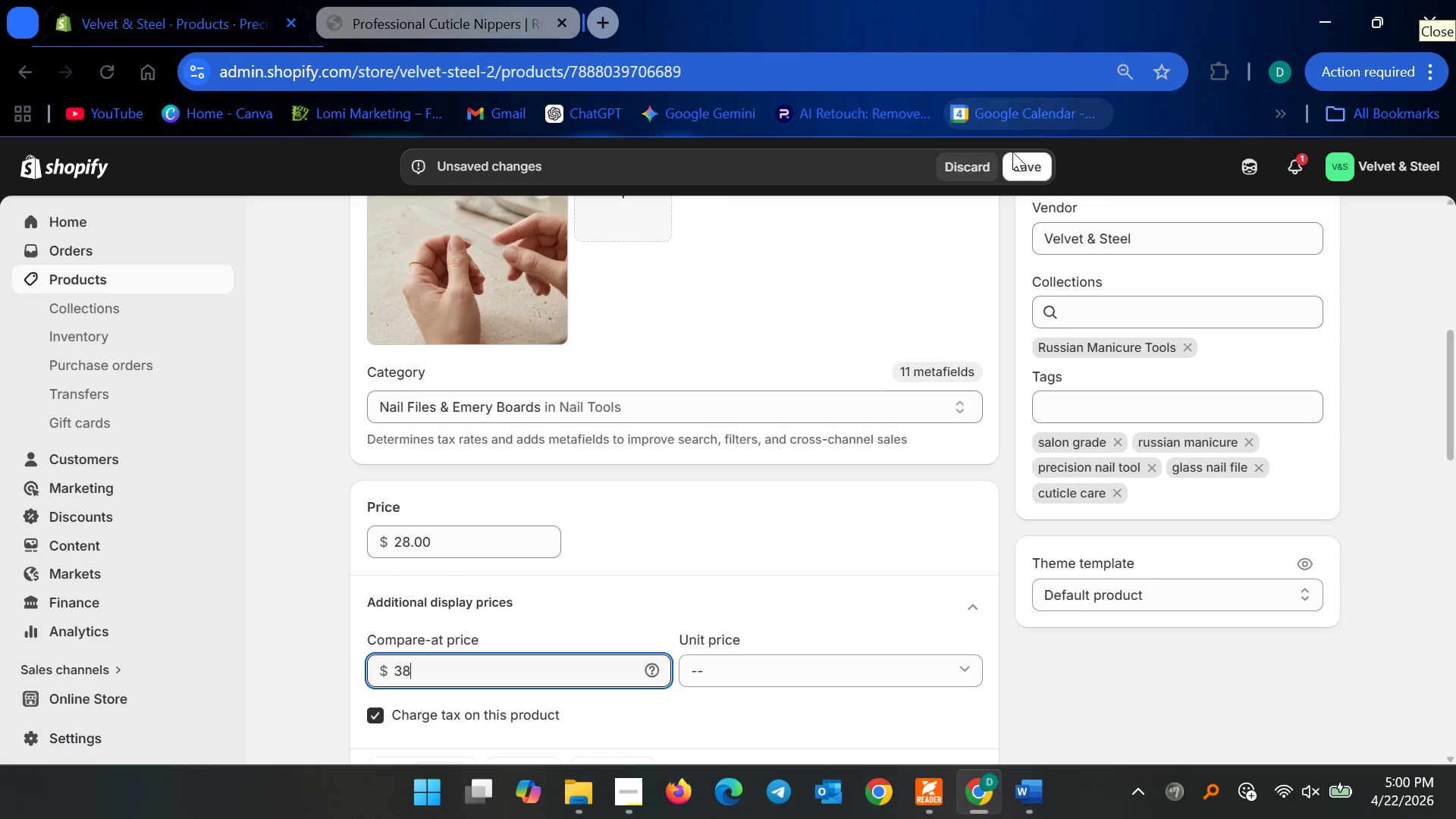 
left_click([1024, 156])
 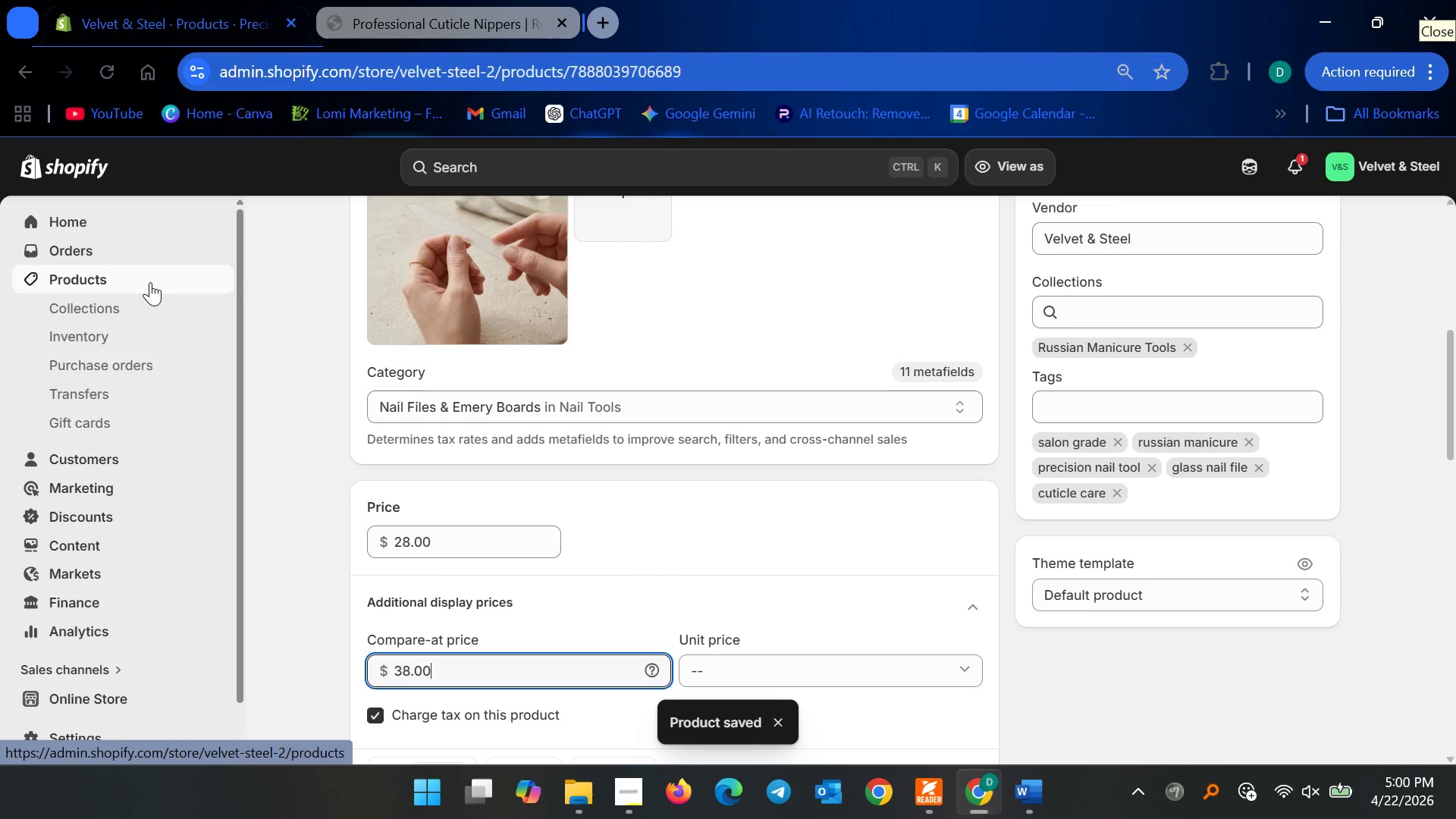 
wait(6.88)
 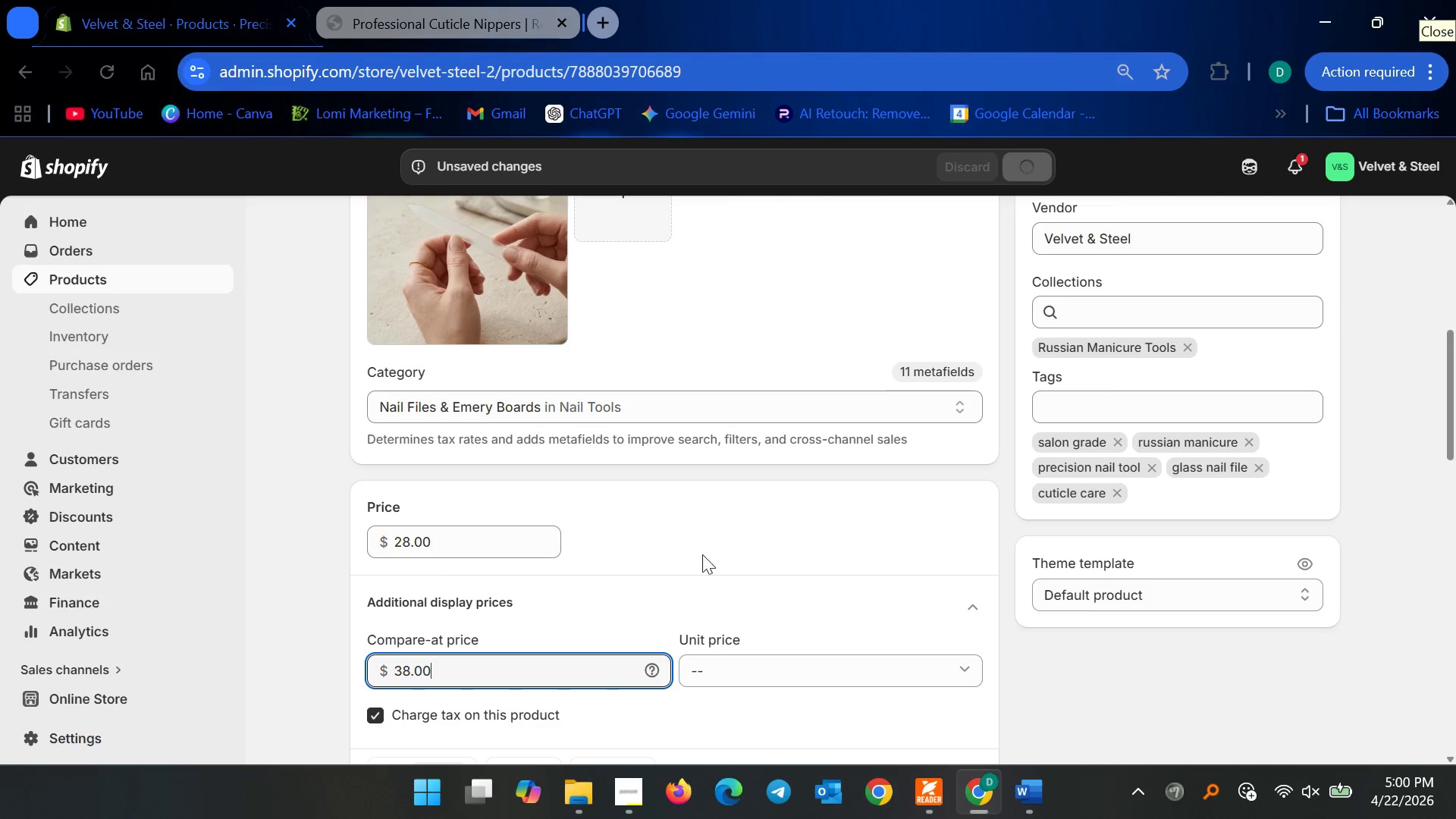 
left_click([150, 282])
 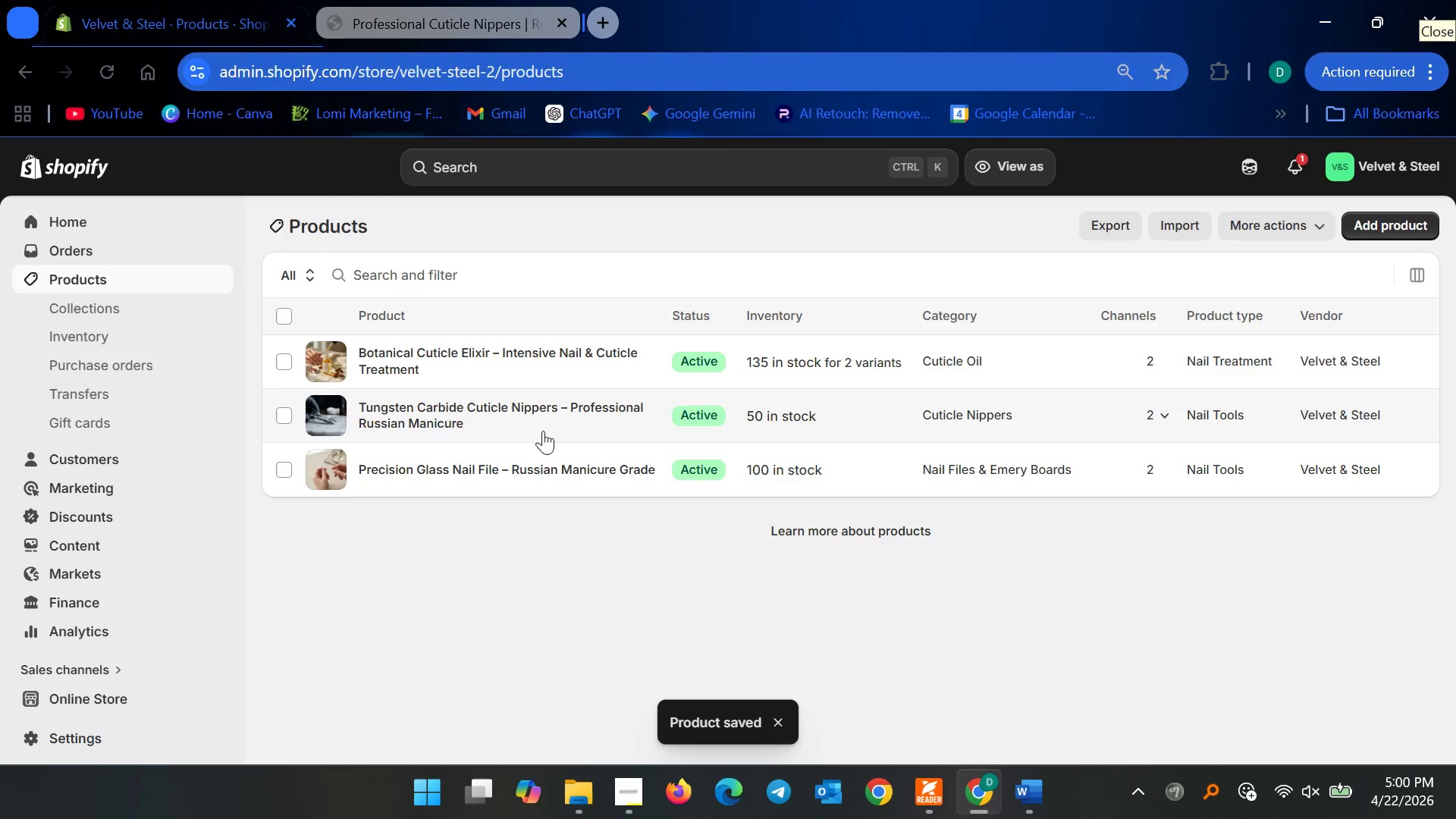 
left_click([537, 417])
 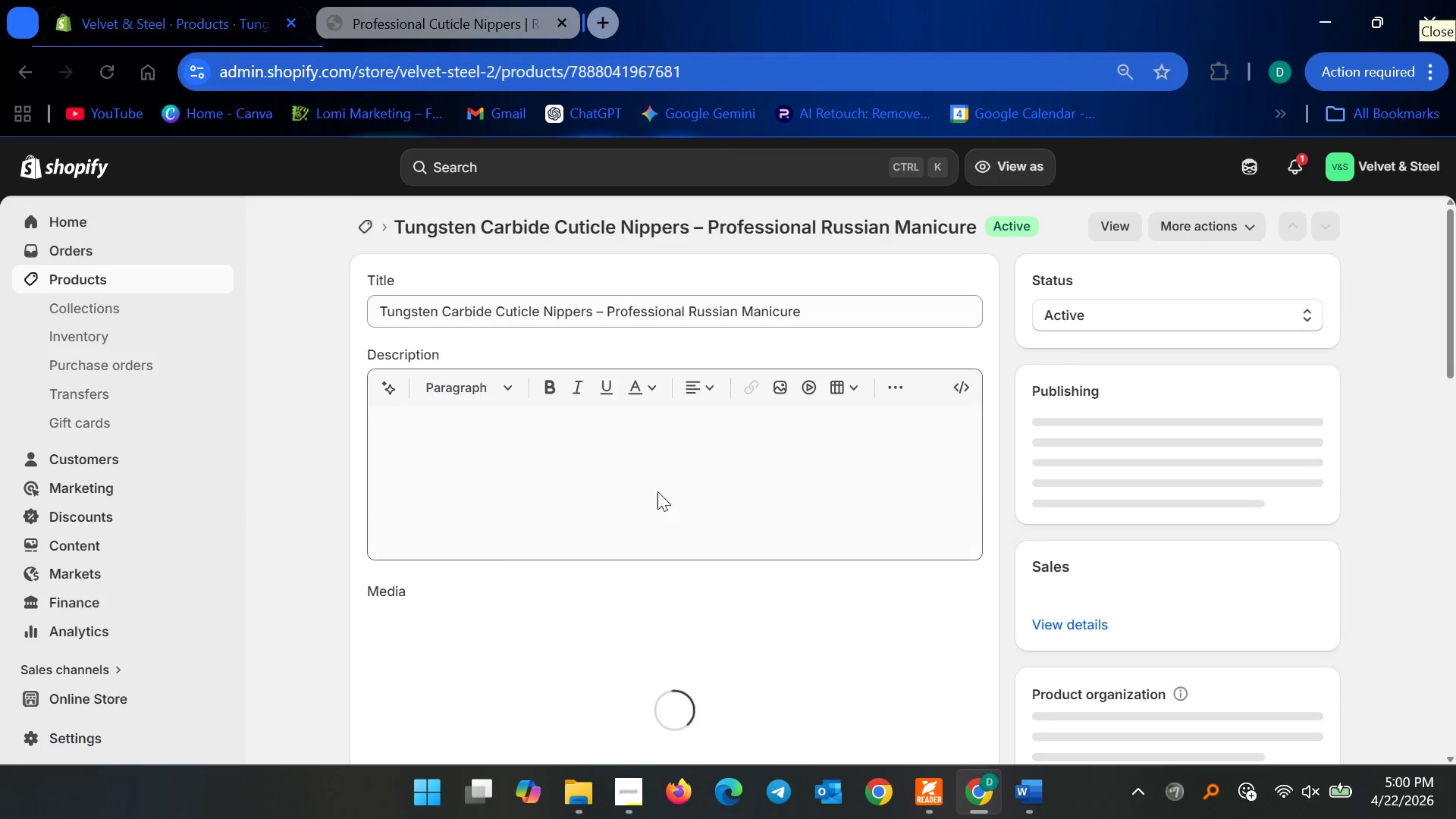 
scroll: coordinate [493, 652], scroll_direction: down, amount: 15.0
 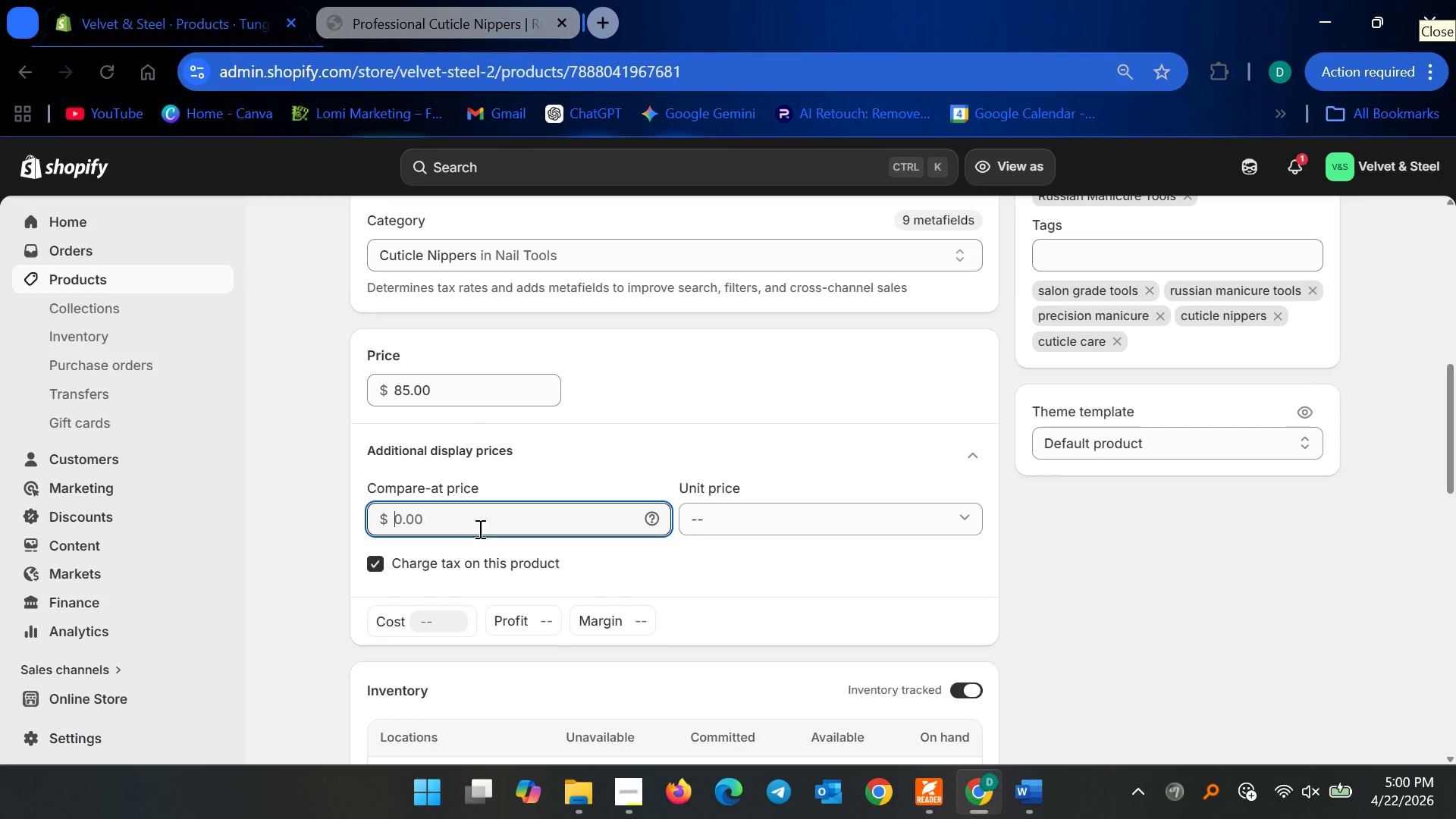 
type(110)
 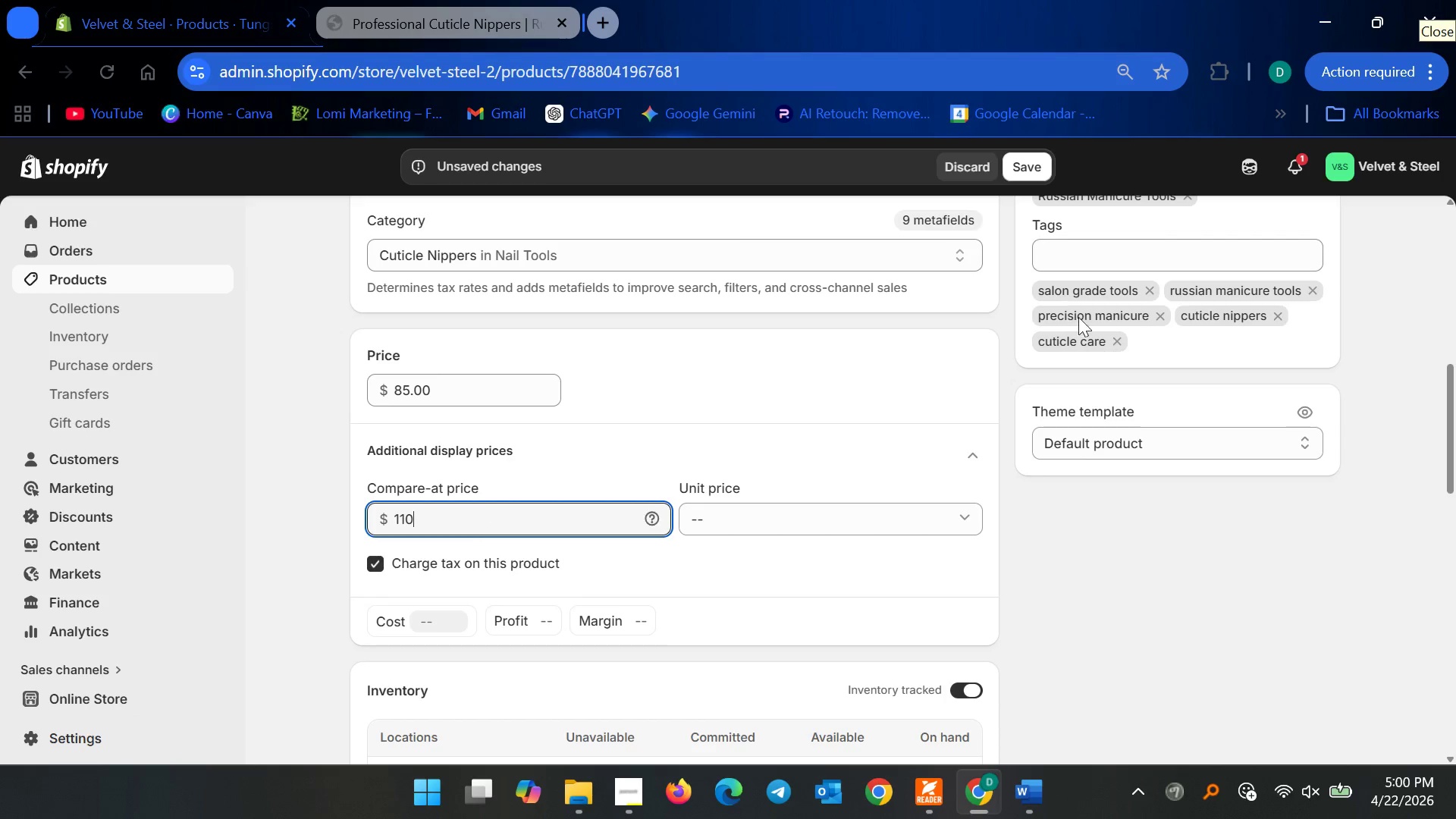 
left_click([1020, 163])
 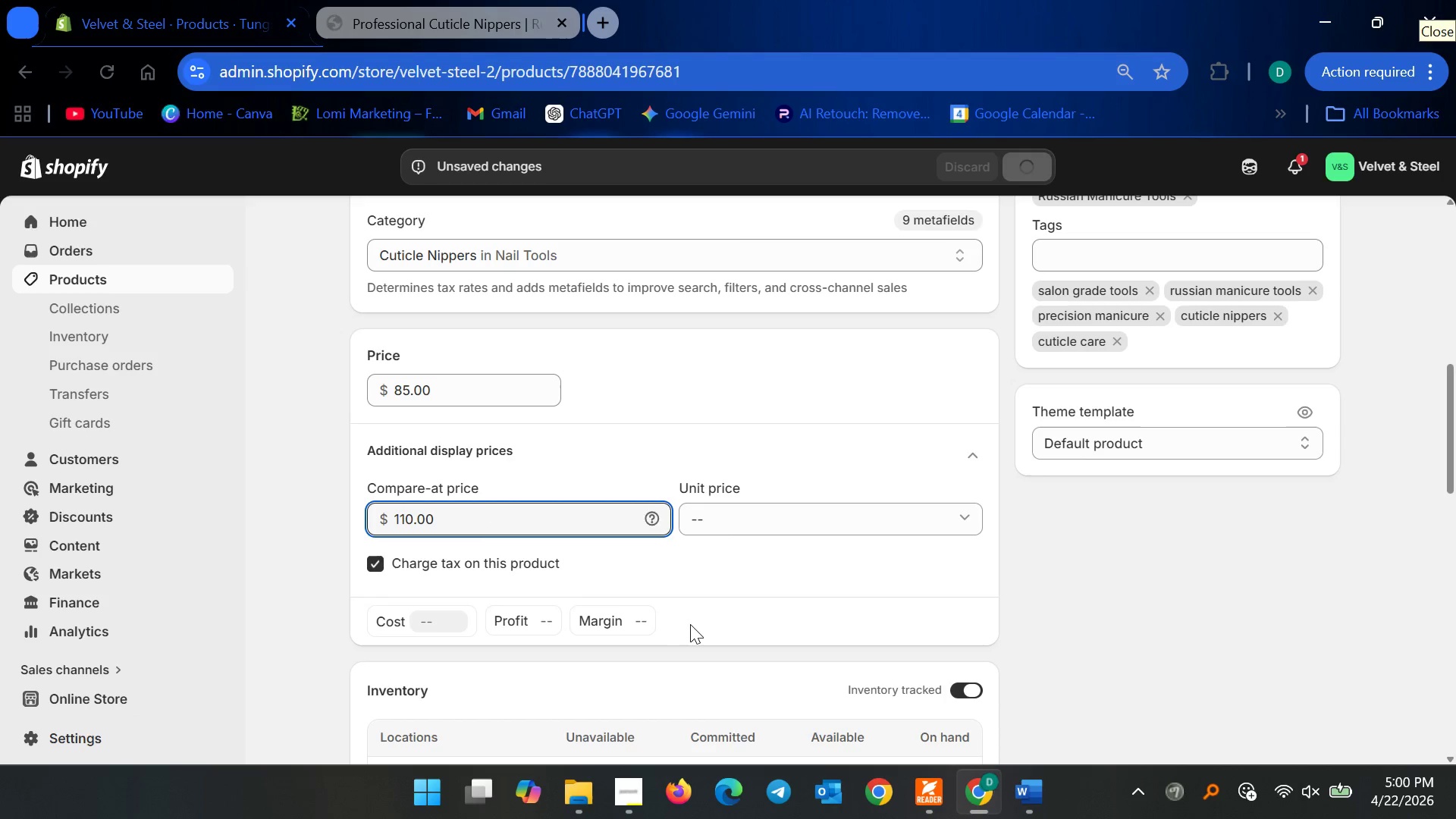 
mouse_move([607, 607])
 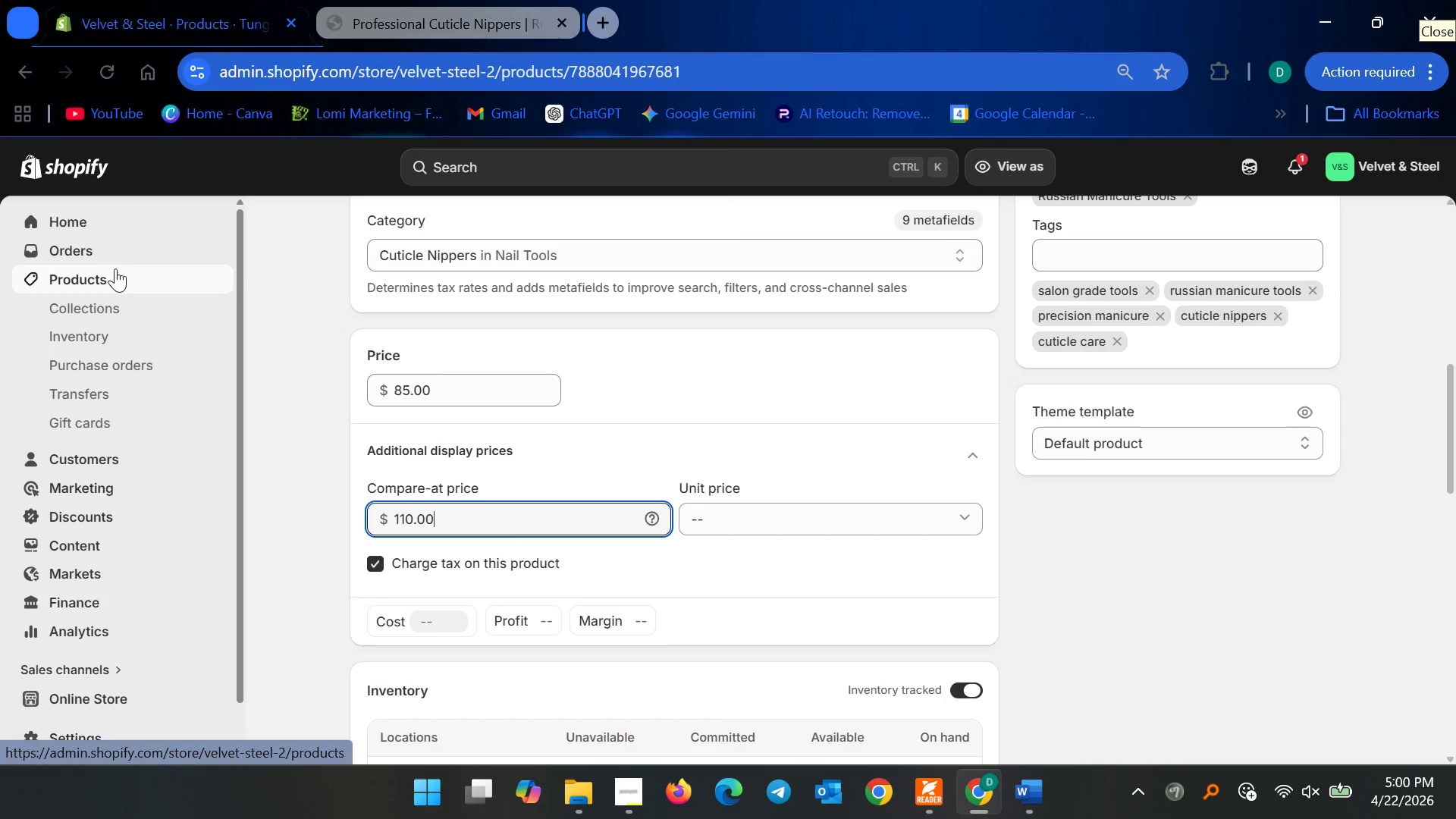 
left_click([115, 276])
 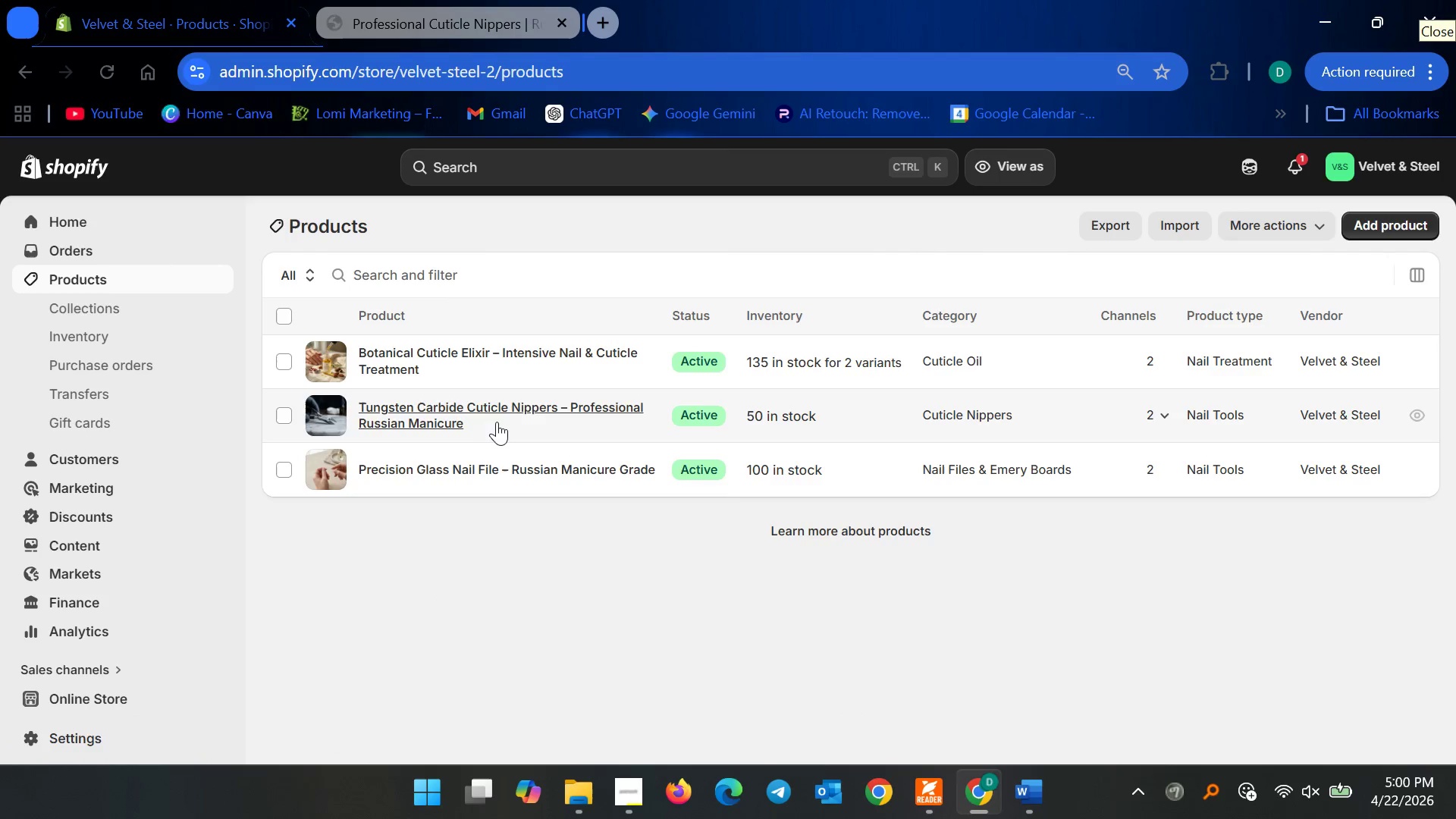 
left_click([529, 348])
 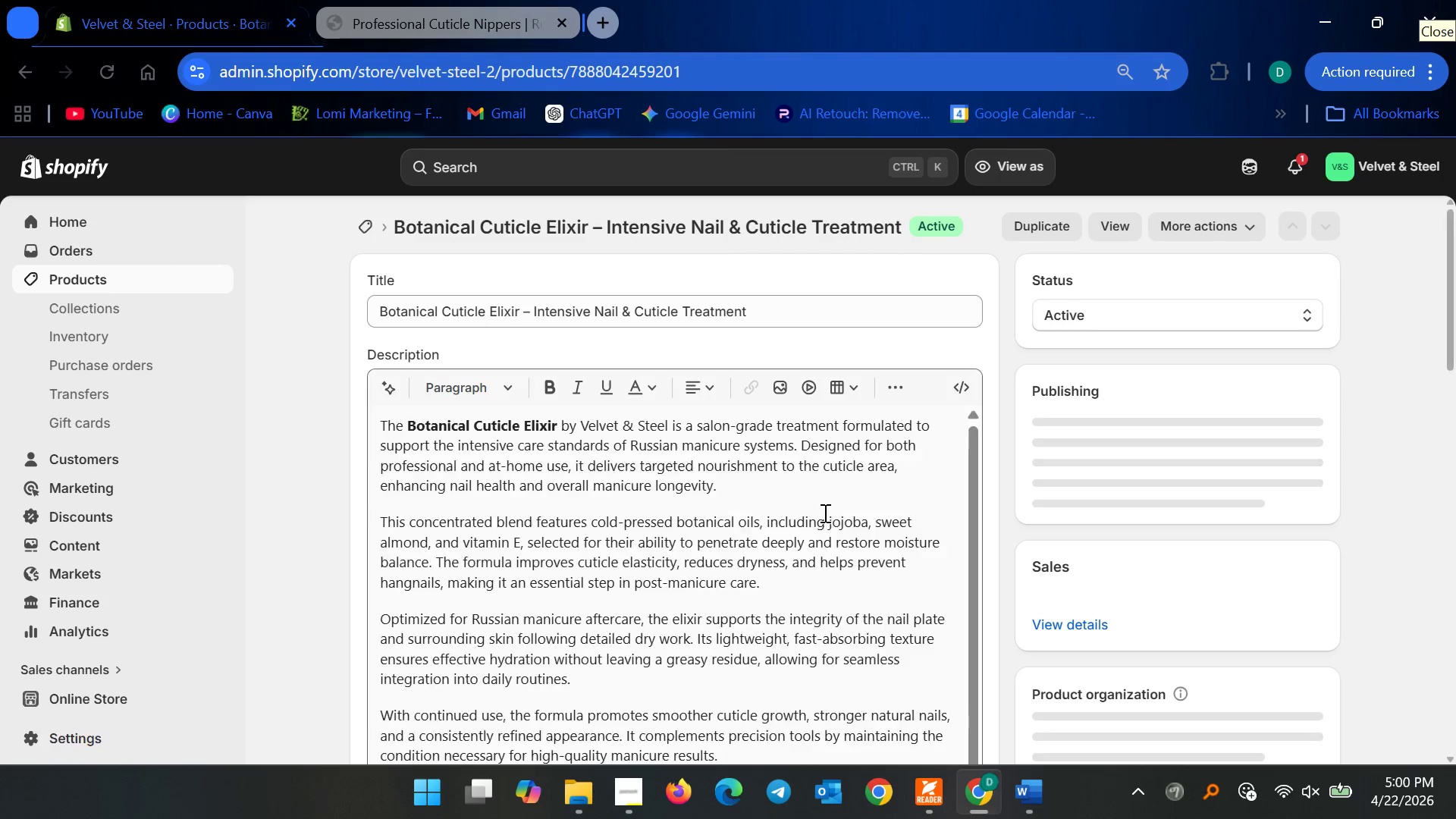 
scroll: coordinate [444, 613], scroll_direction: down, amount: 20.0
 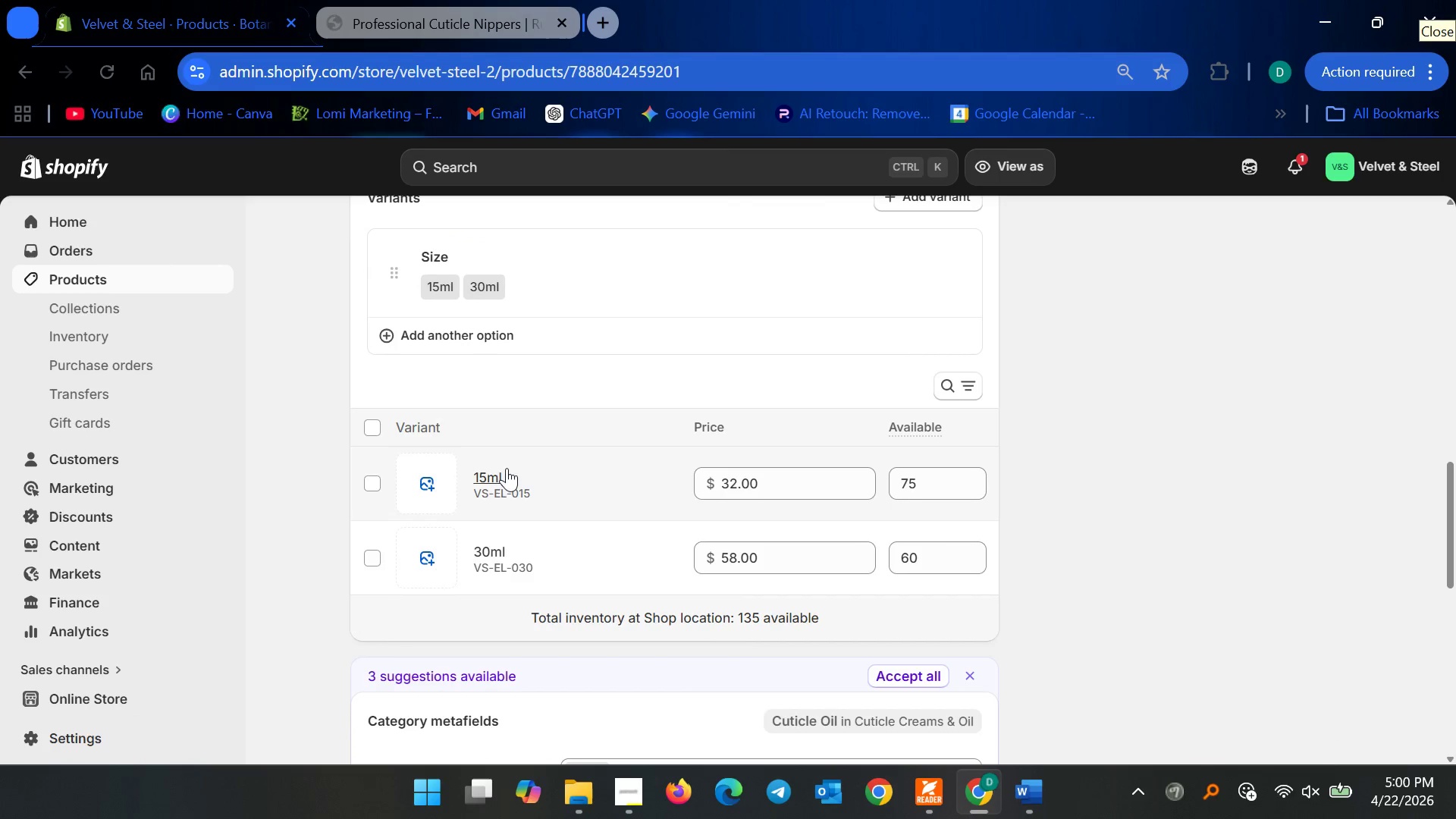 
left_click([495, 470])
 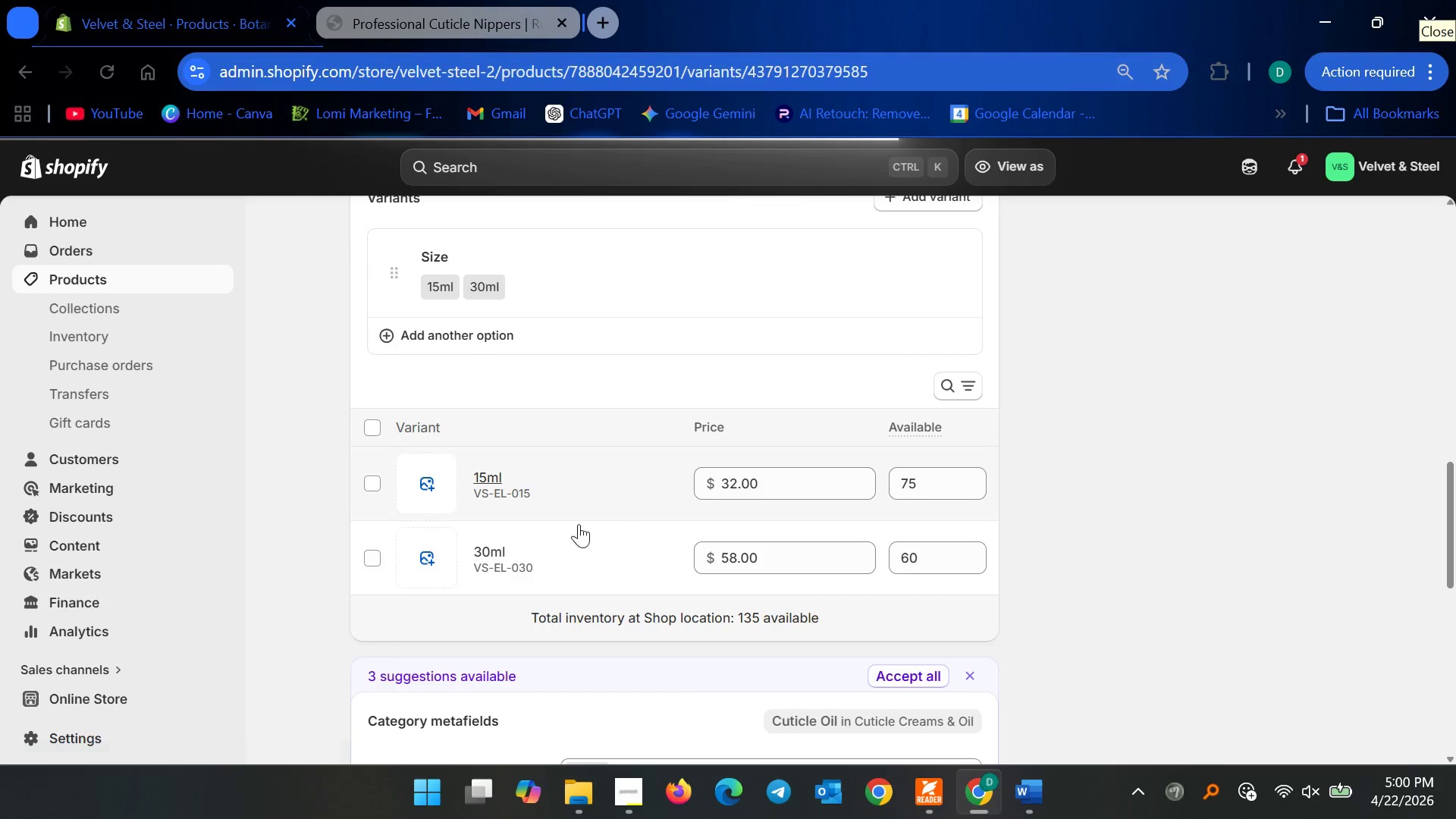 
scroll: coordinate [767, 575], scroll_direction: down, amount: 3.0
 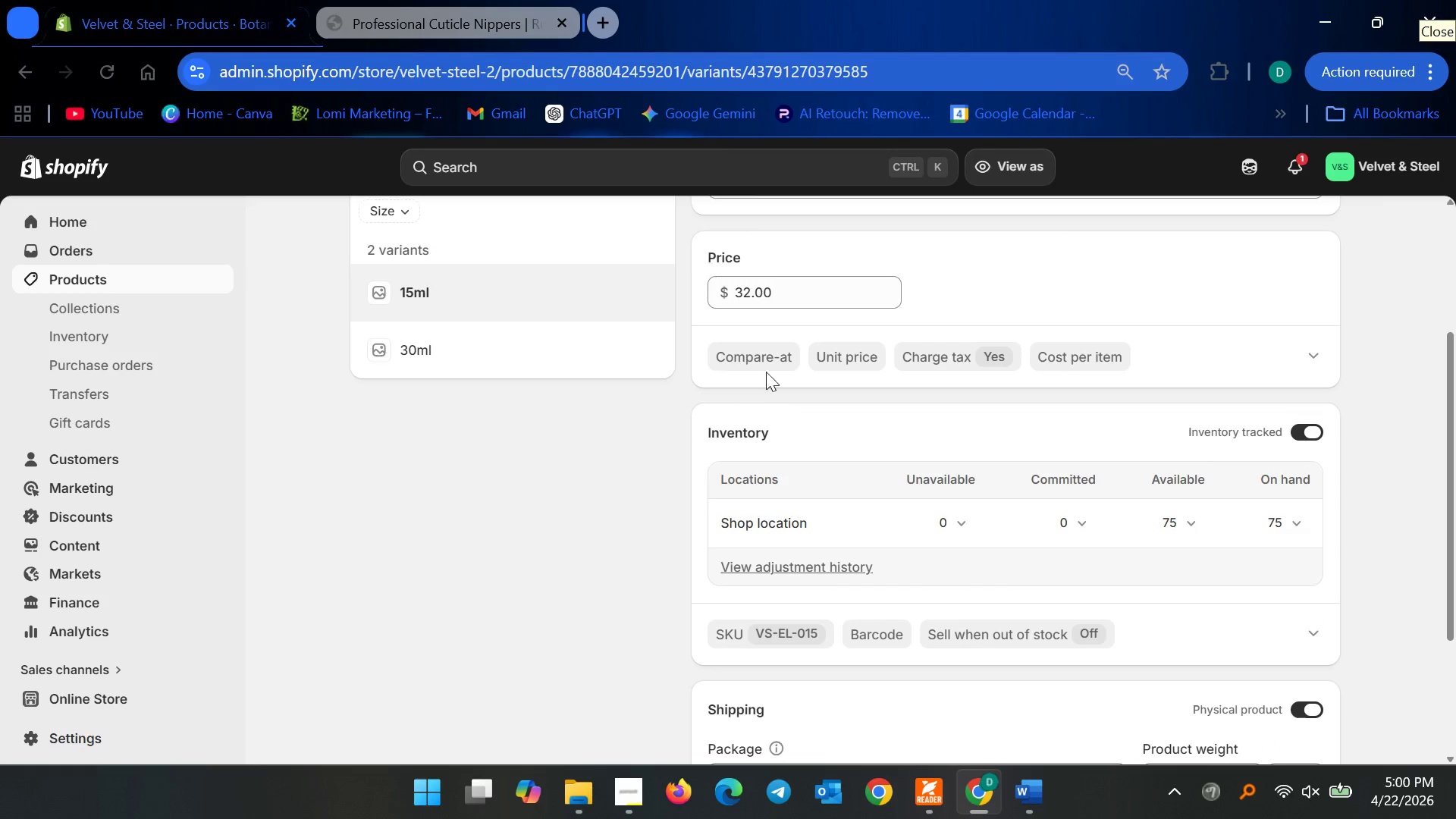 
left_click([761, 359])
 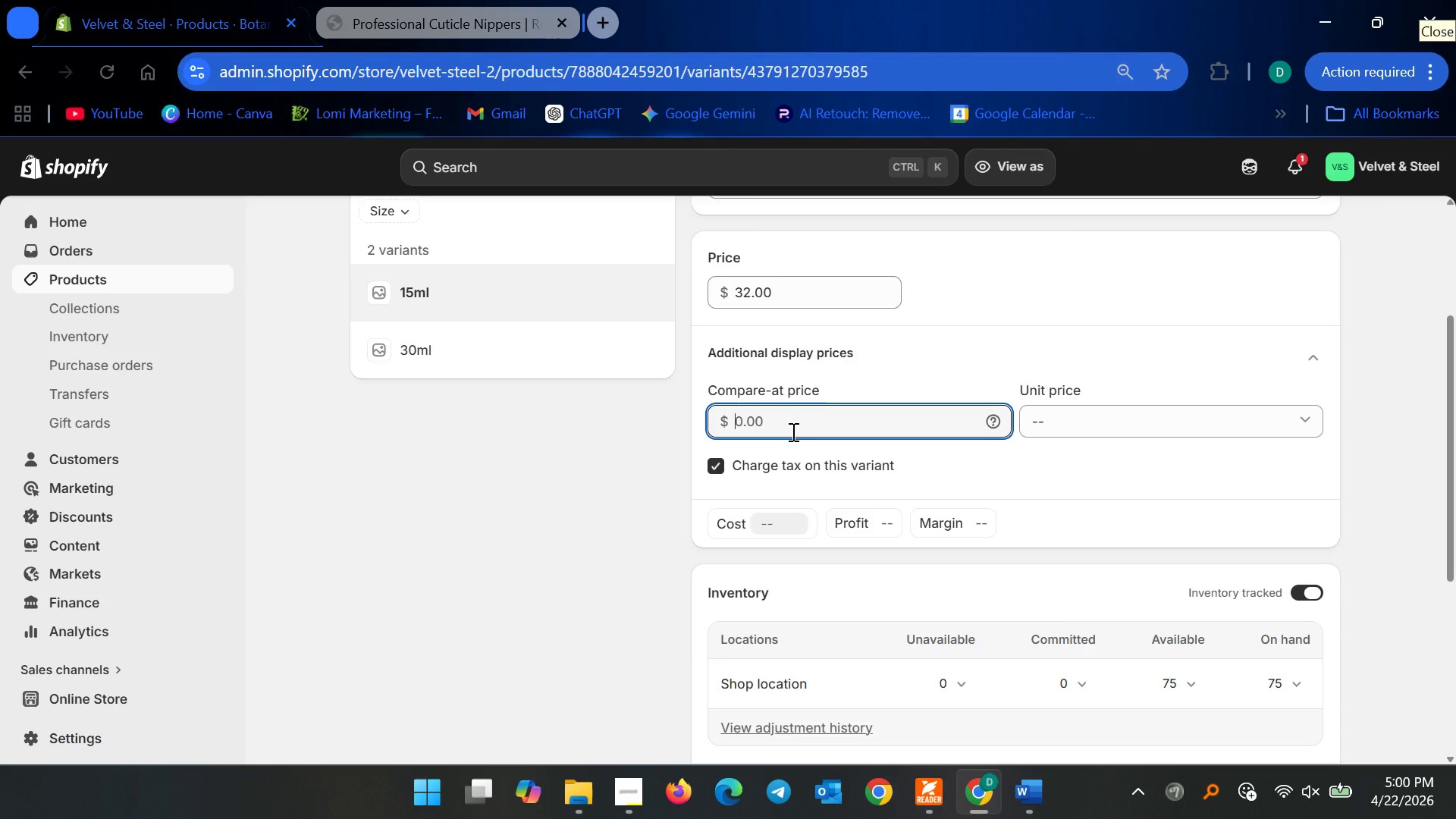 
type(42)
 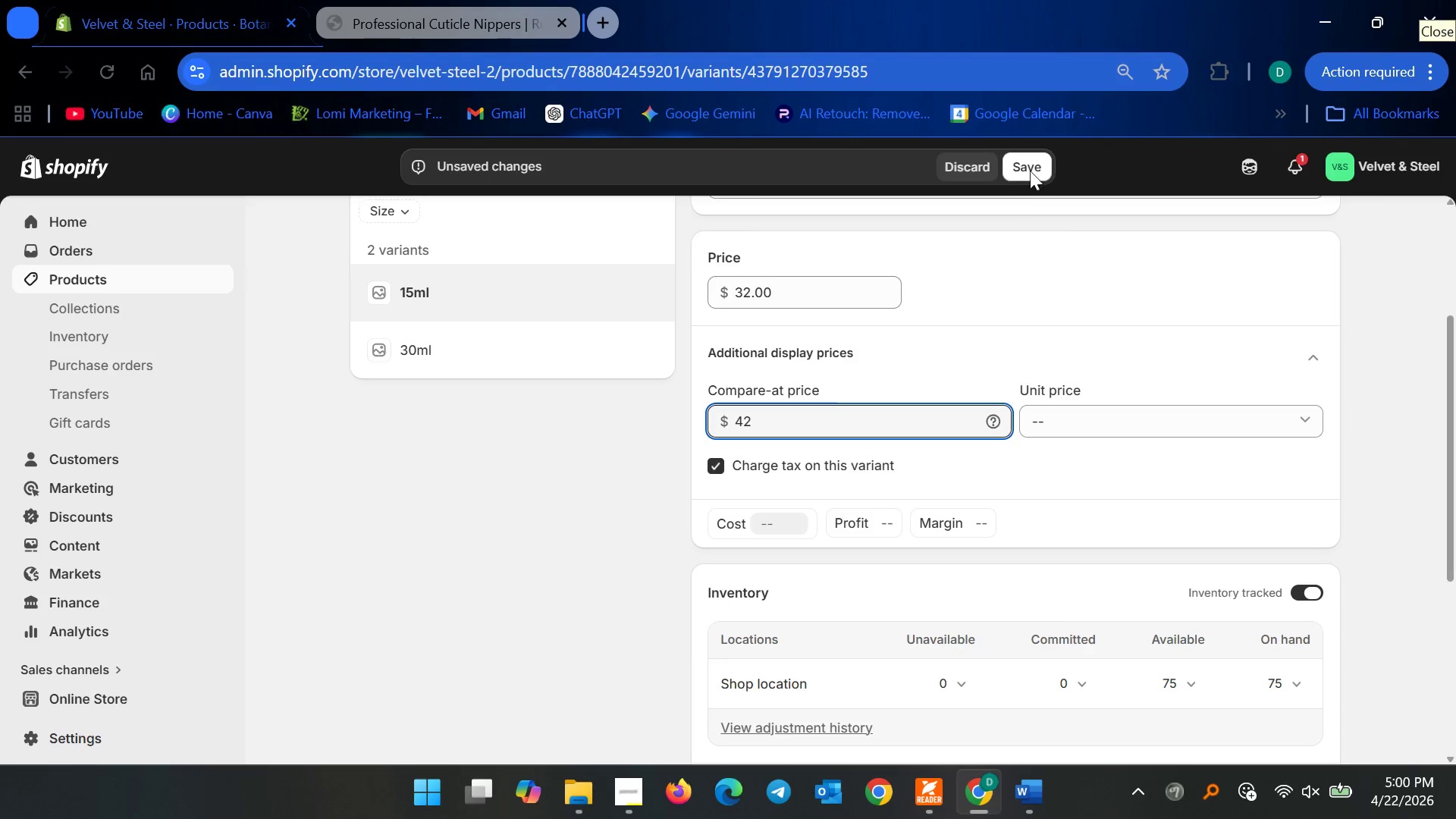 
left_click([1031, 168])